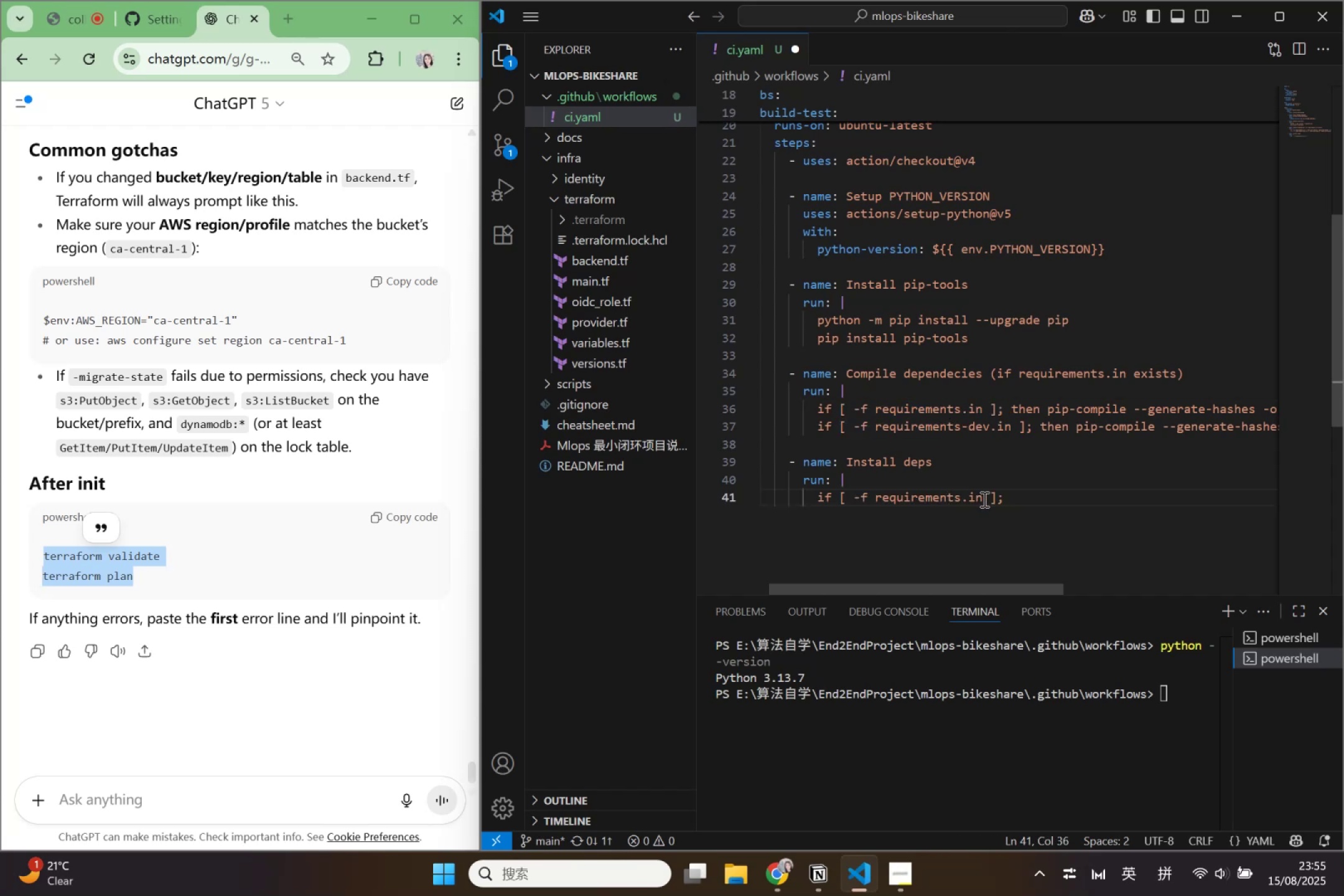 
key(ArrowLeft)
 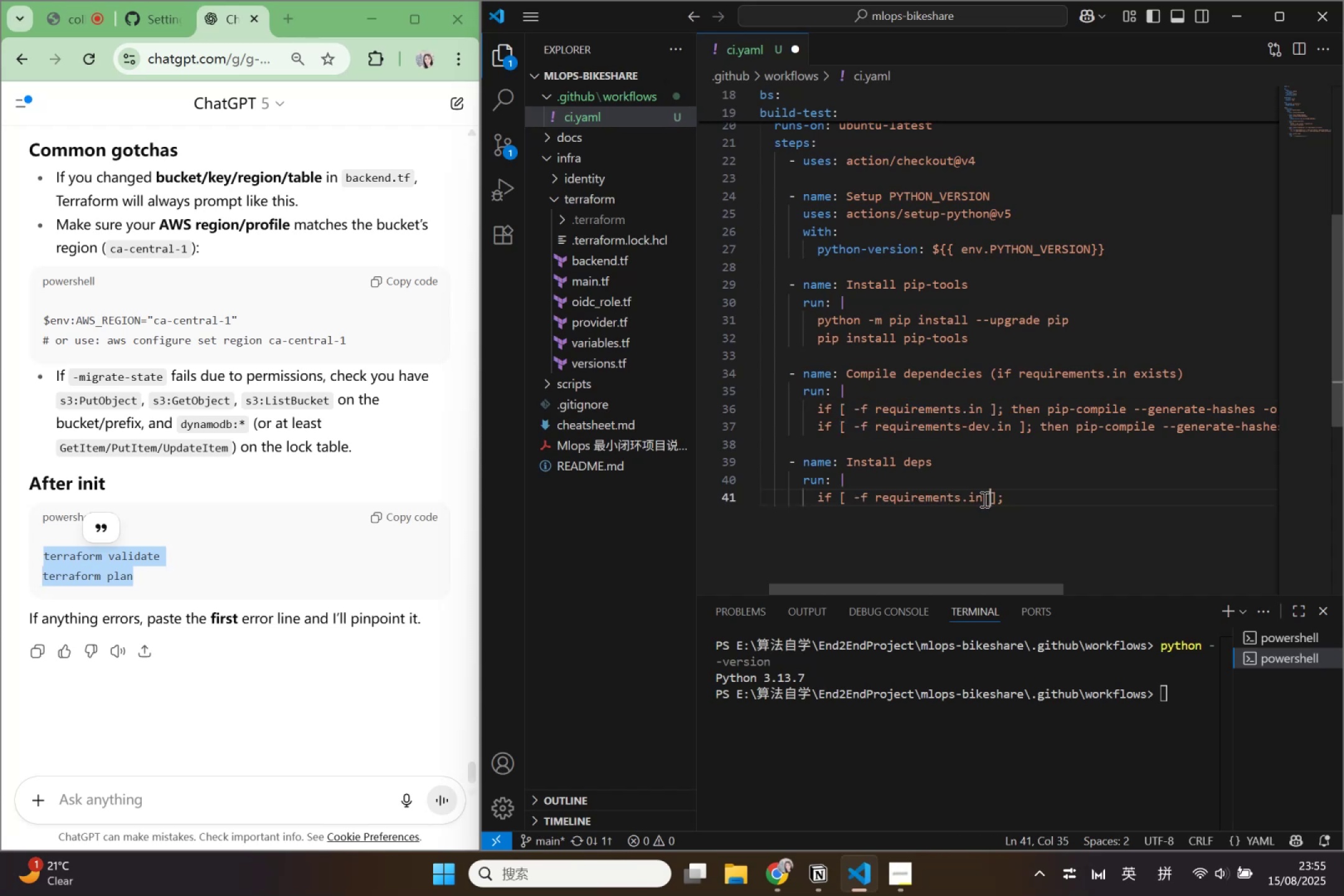 
key(ArrowLeft)
 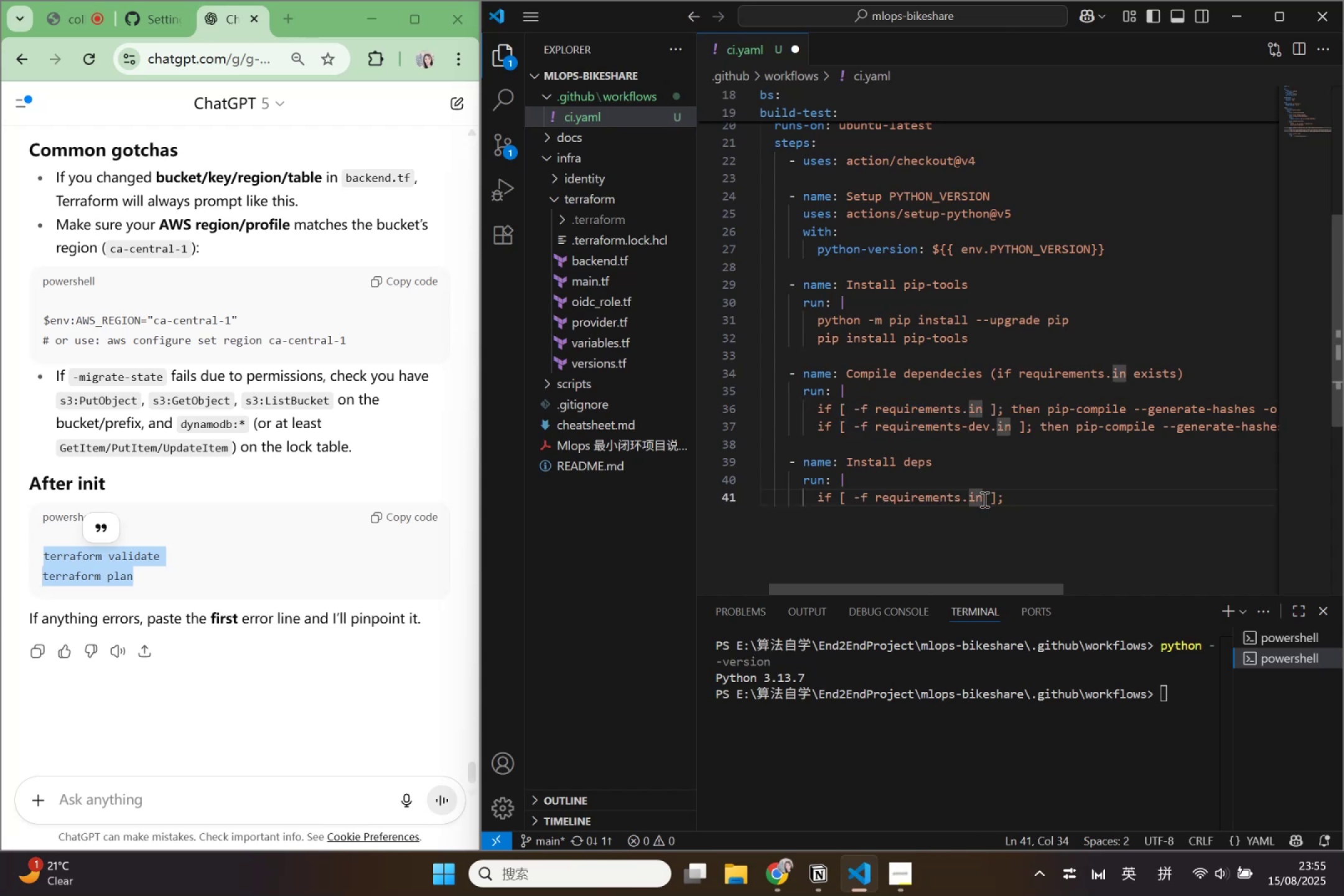 
key(Backspace)
key(Backspace)
type(te)
key(Backspace)
type(xt)
 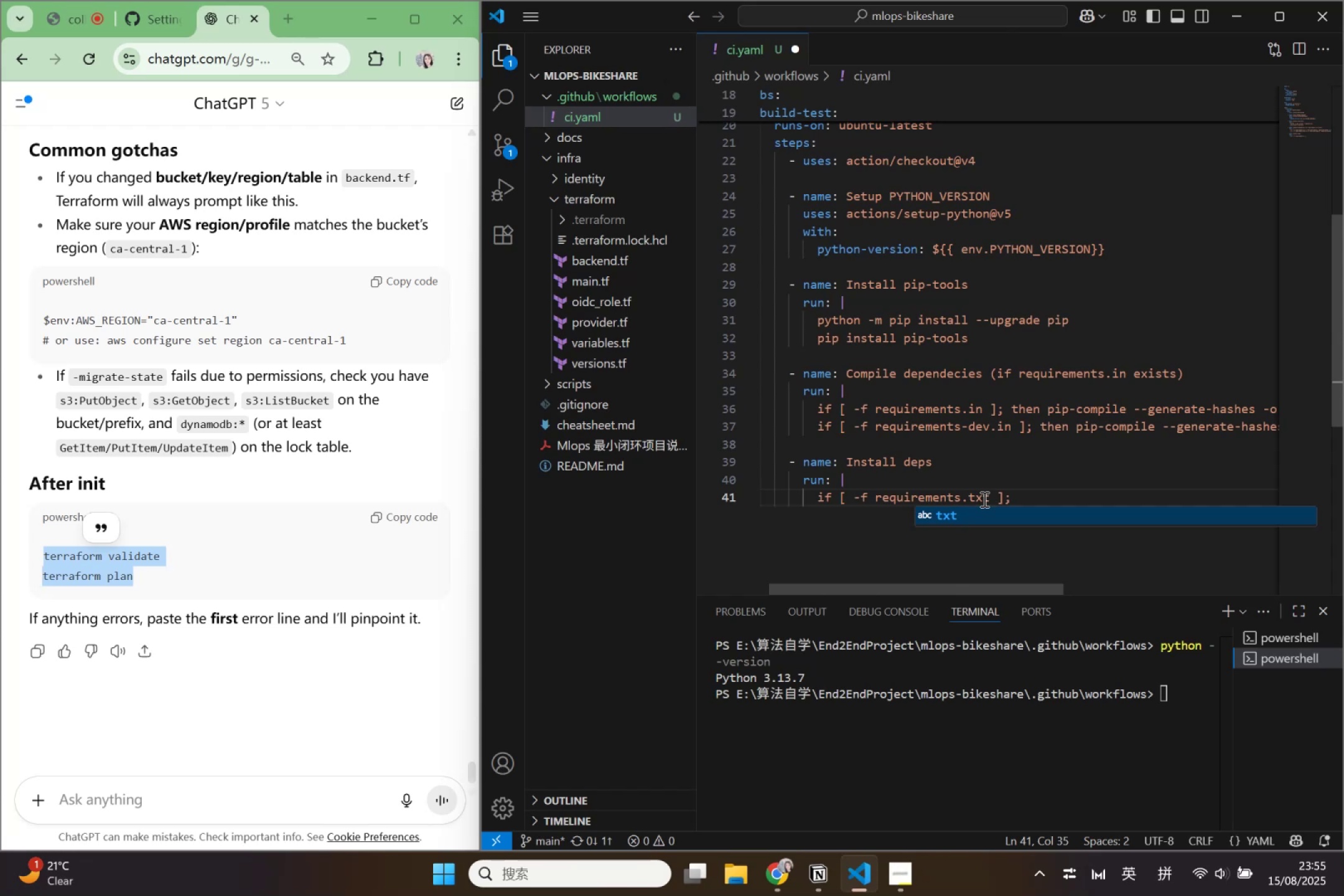 
key(ArrowRight)
 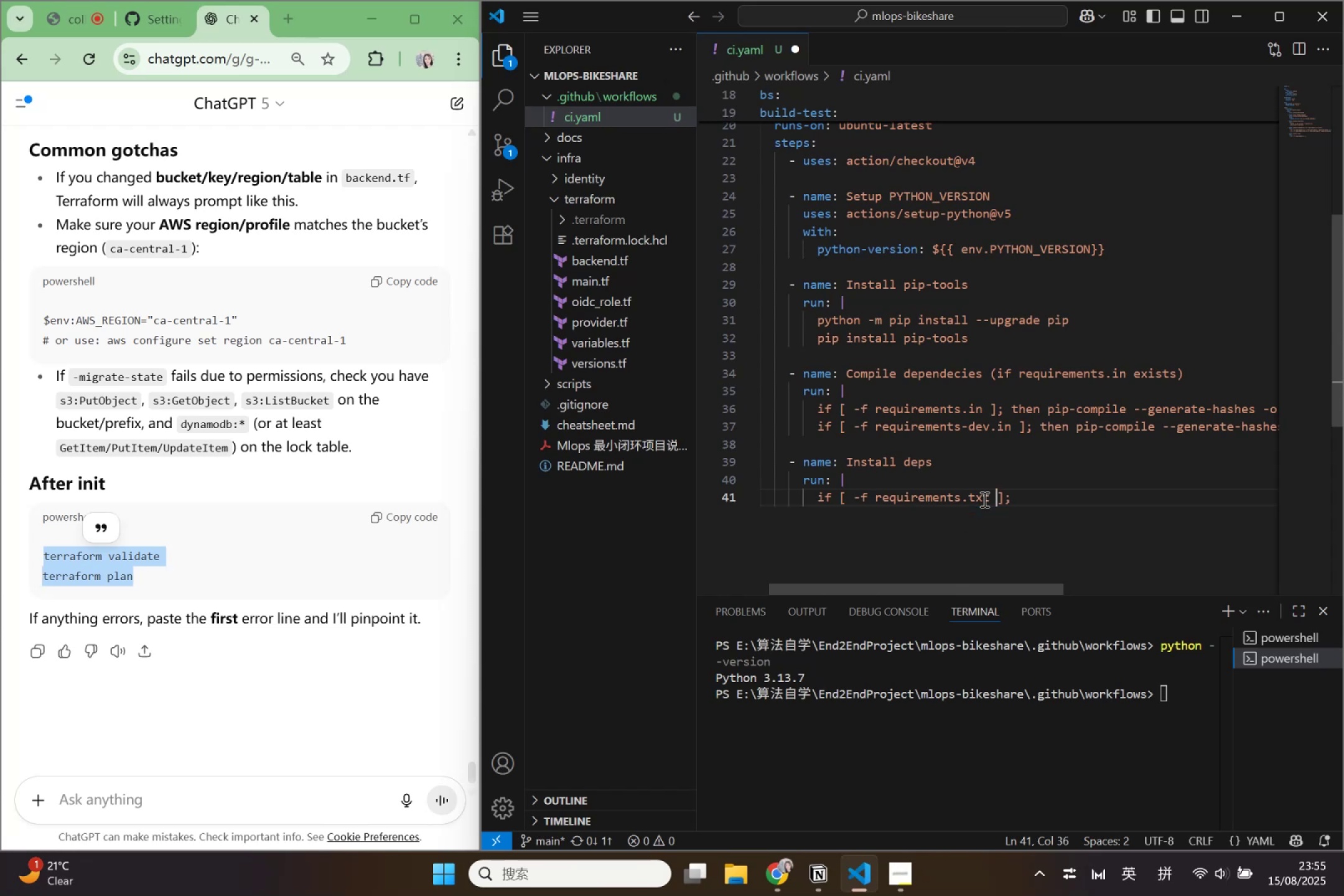 
key(ArrowRight)
 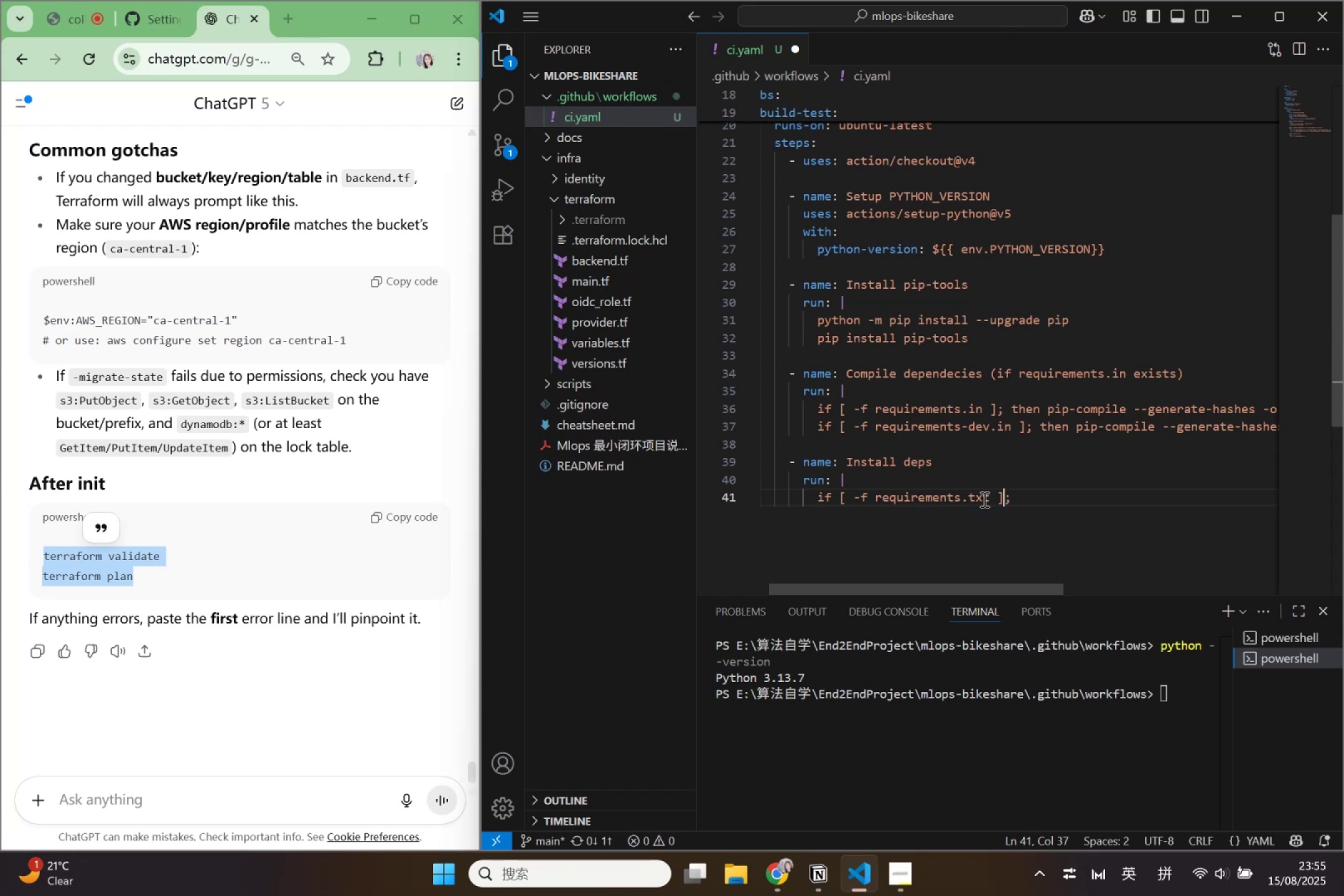 
key(ArrowRight)
 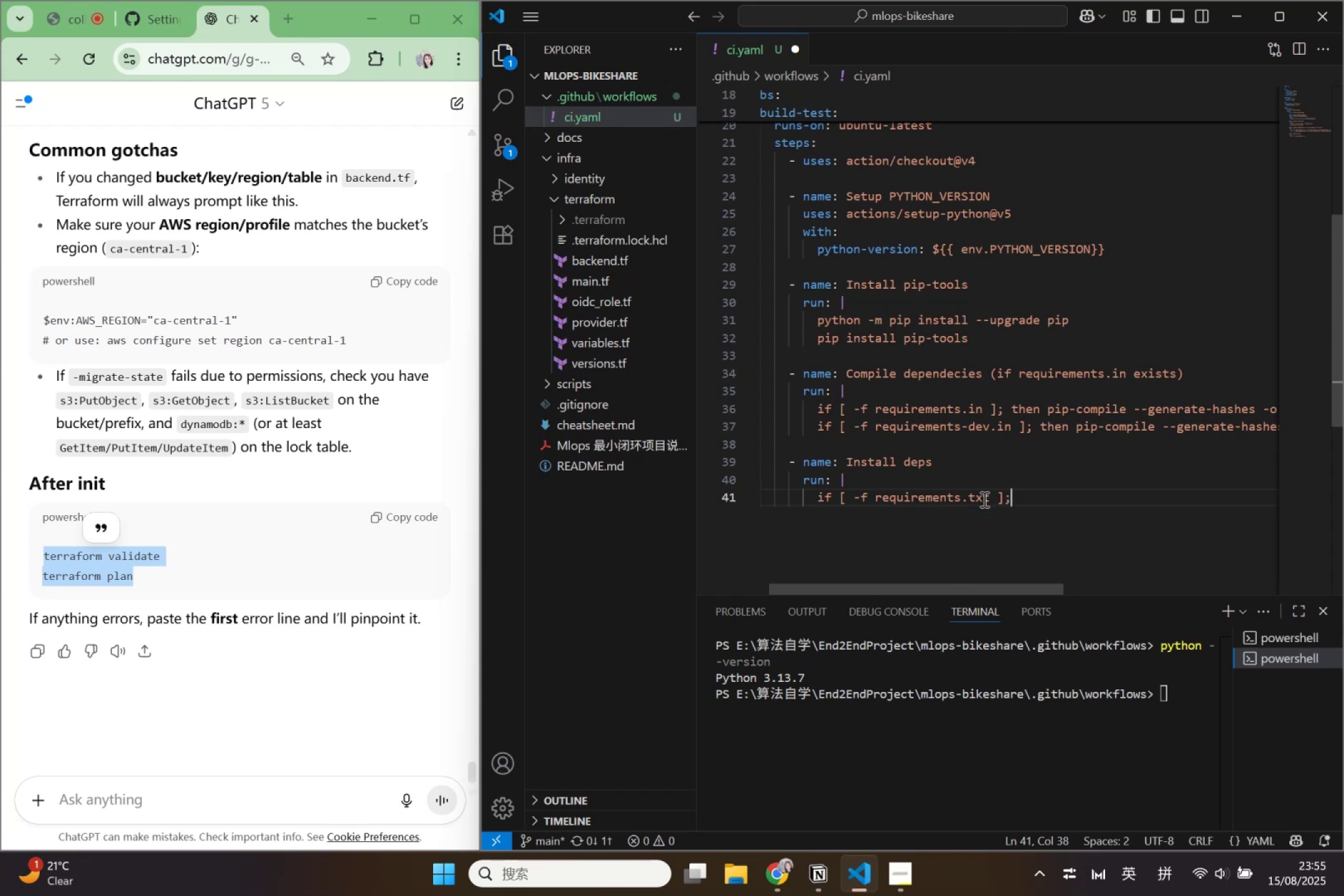 
type( then pip inst)
 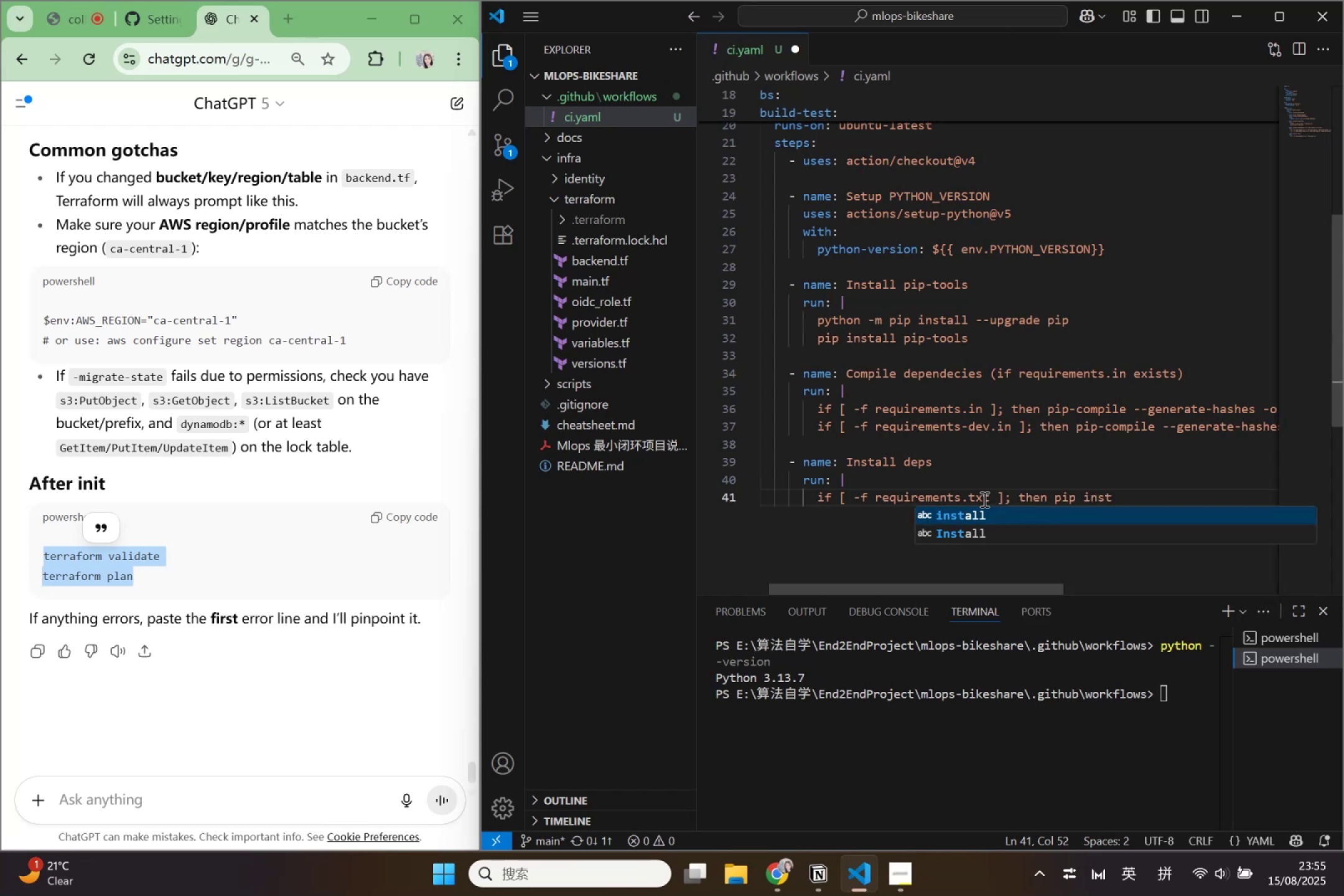 
key(Enter)
 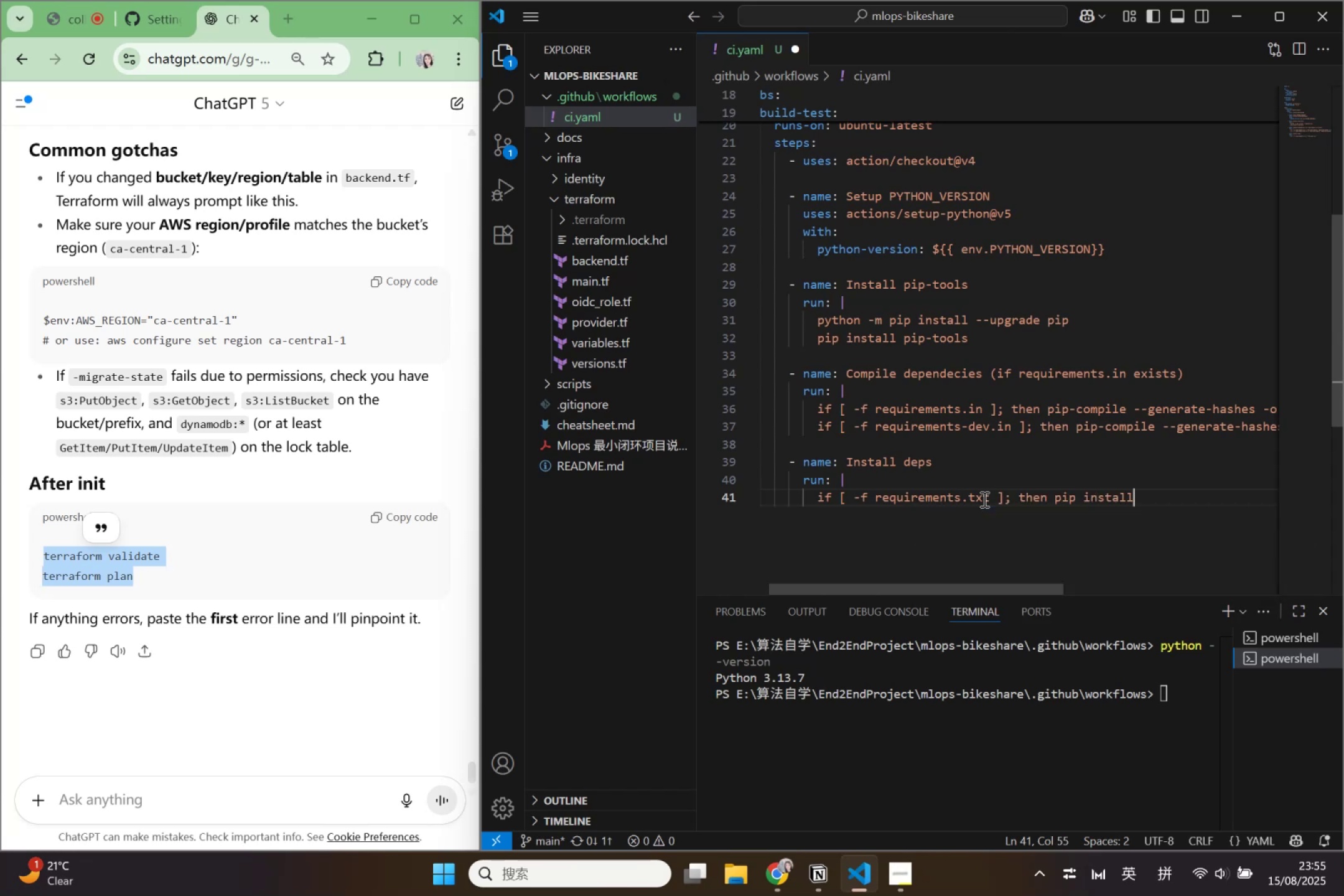 
type( -r req)
 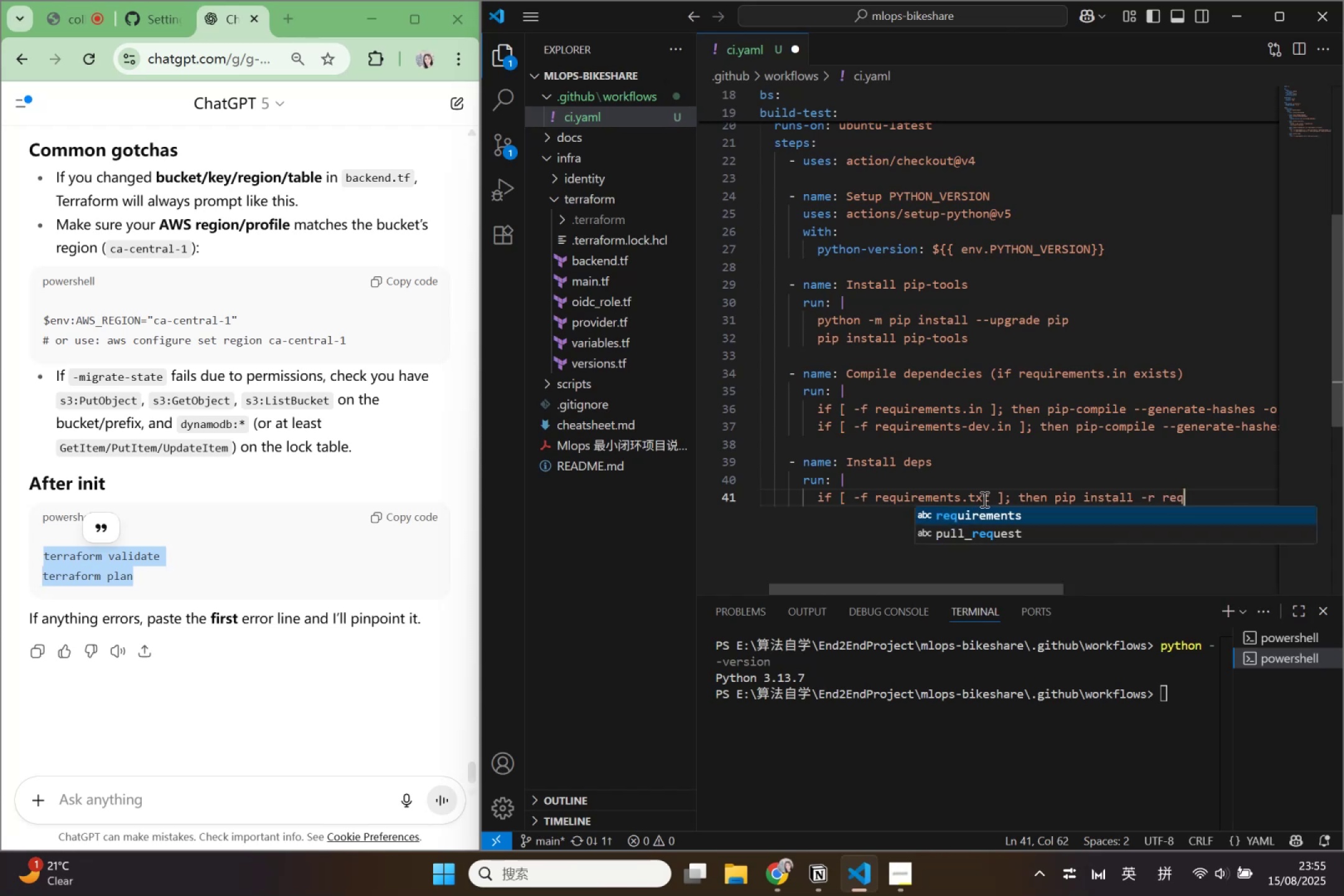 
key(Enter)
 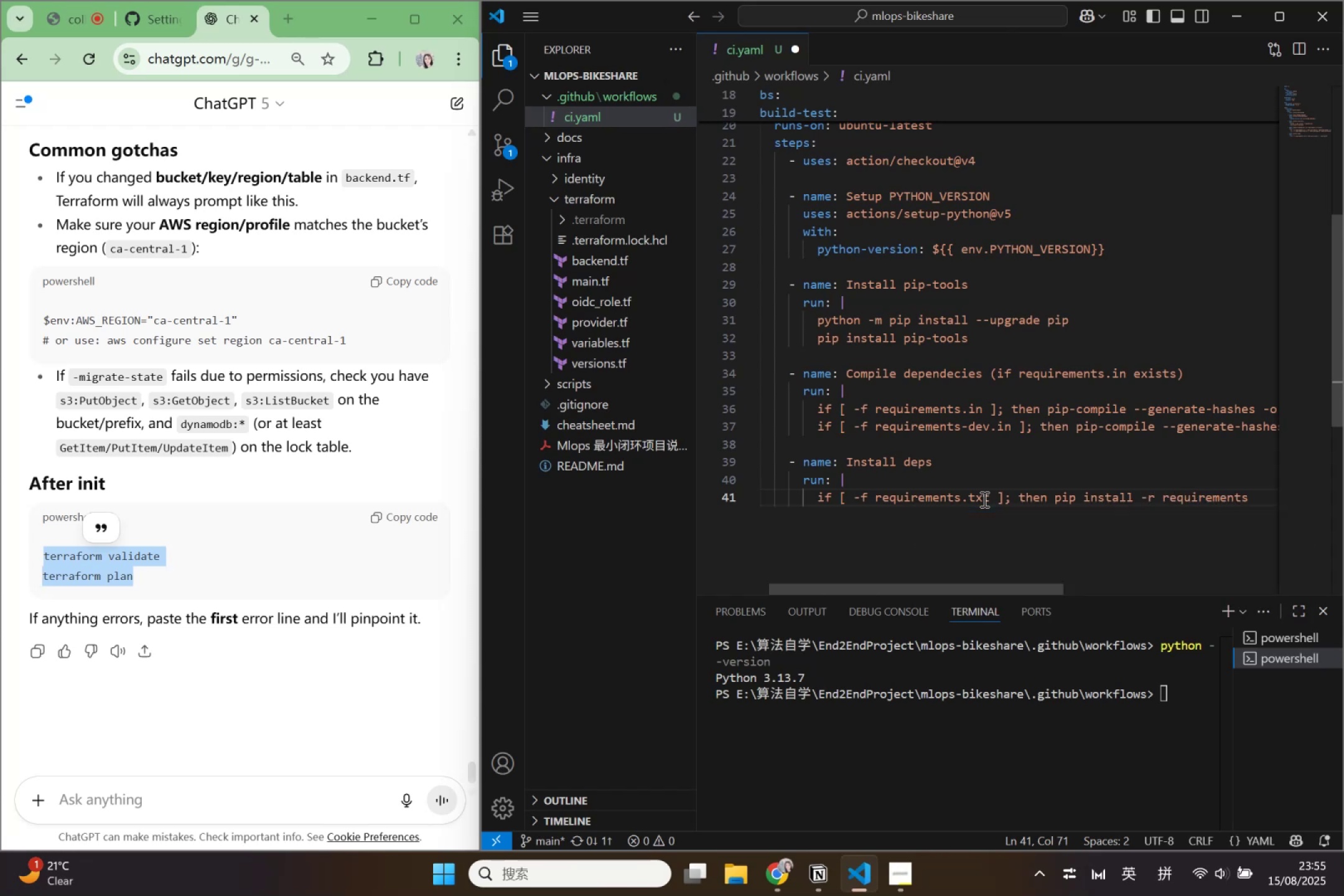 
type(.txt; fi)
 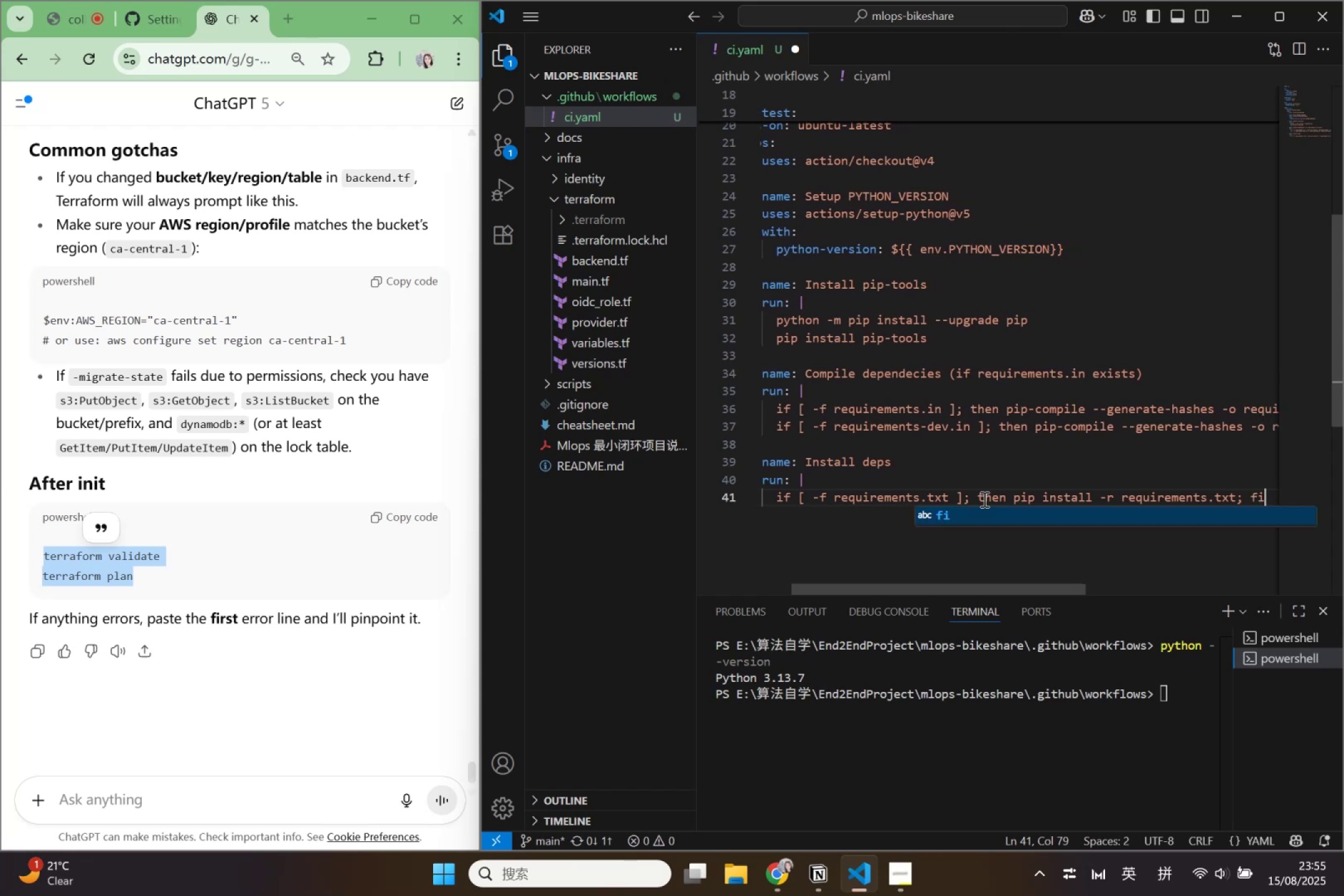 
key(Enter)
 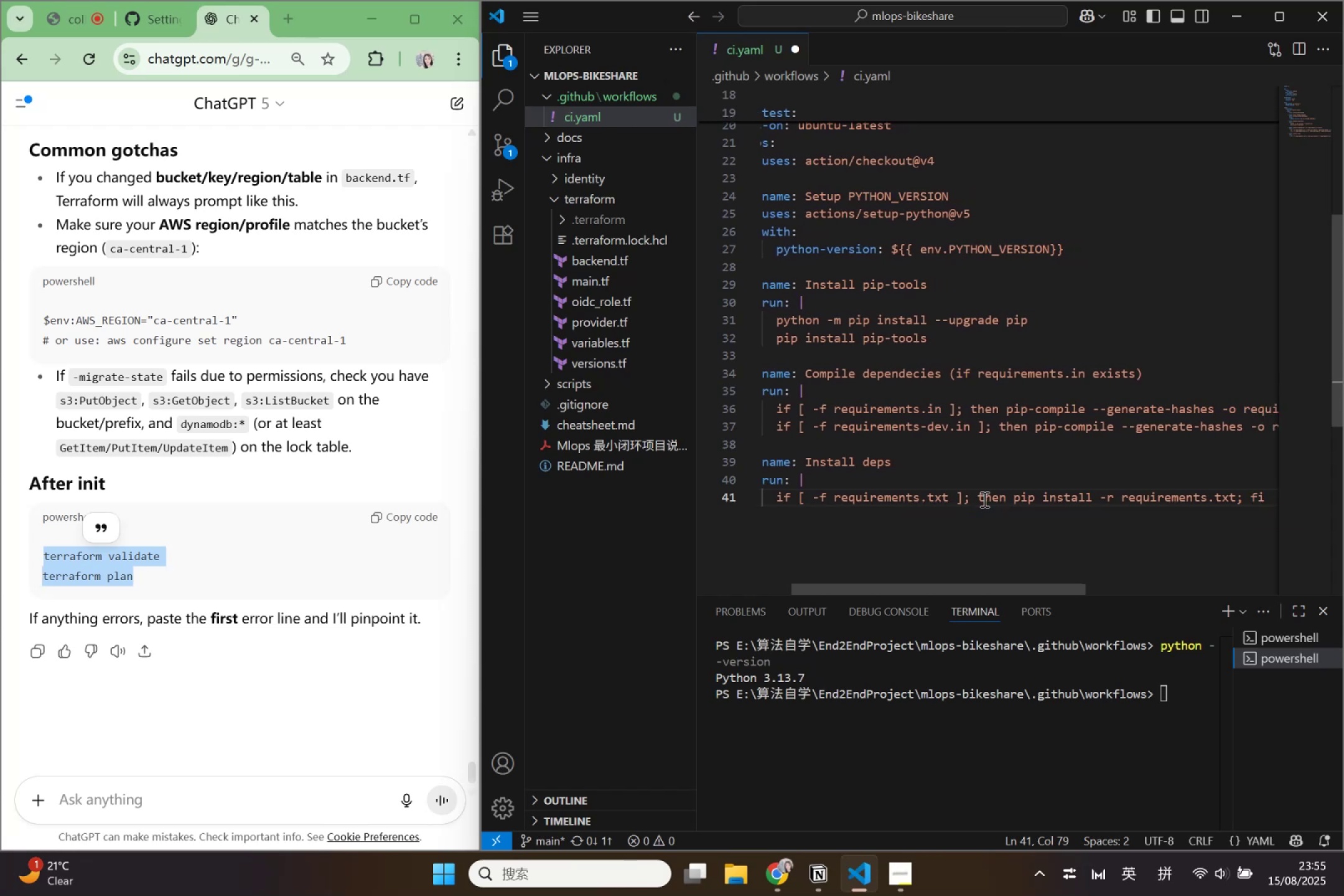 
key(Enter)
 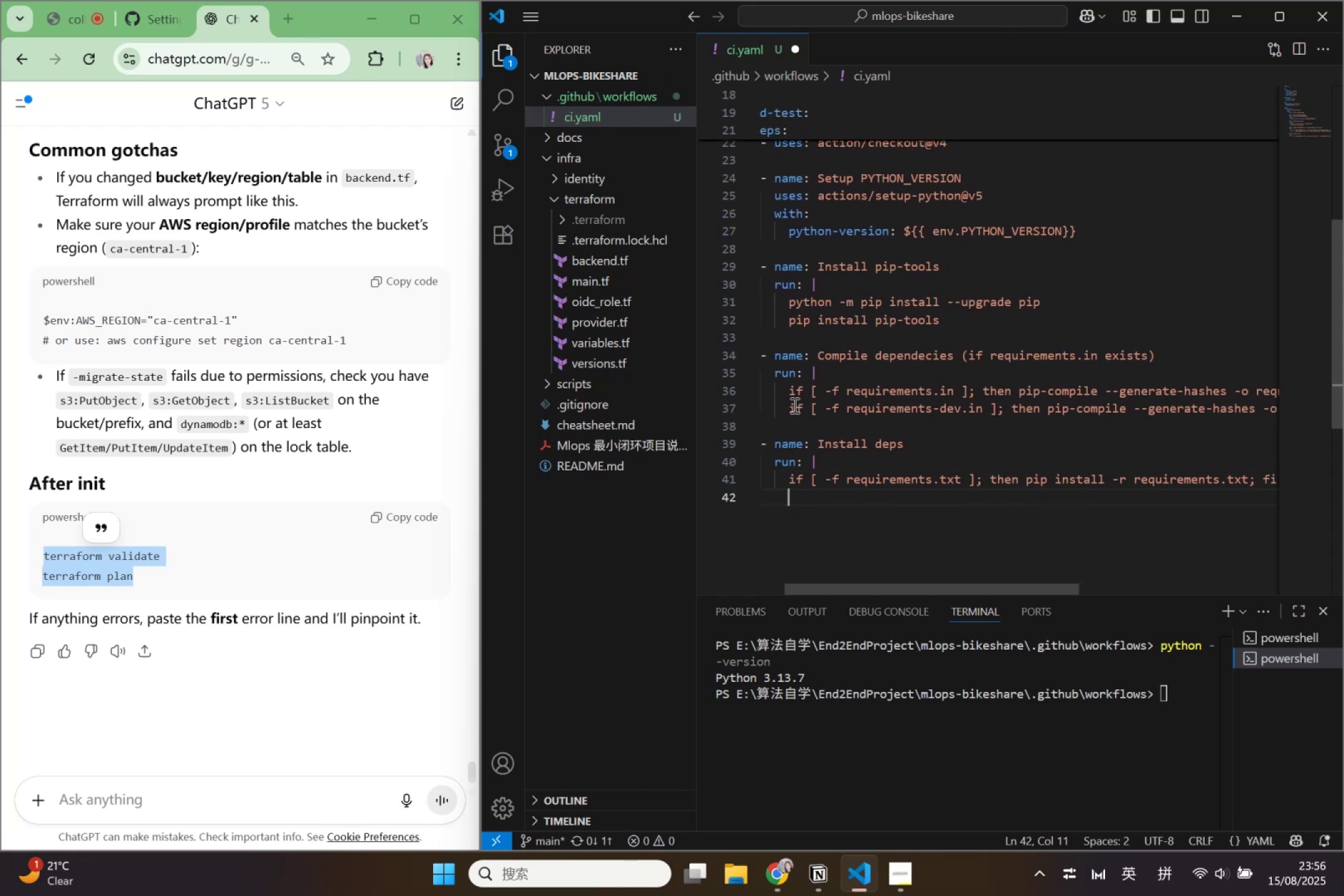 
left_click_drag(start_coordinate=[789, 406], to_coordinate=[1004, 414])
 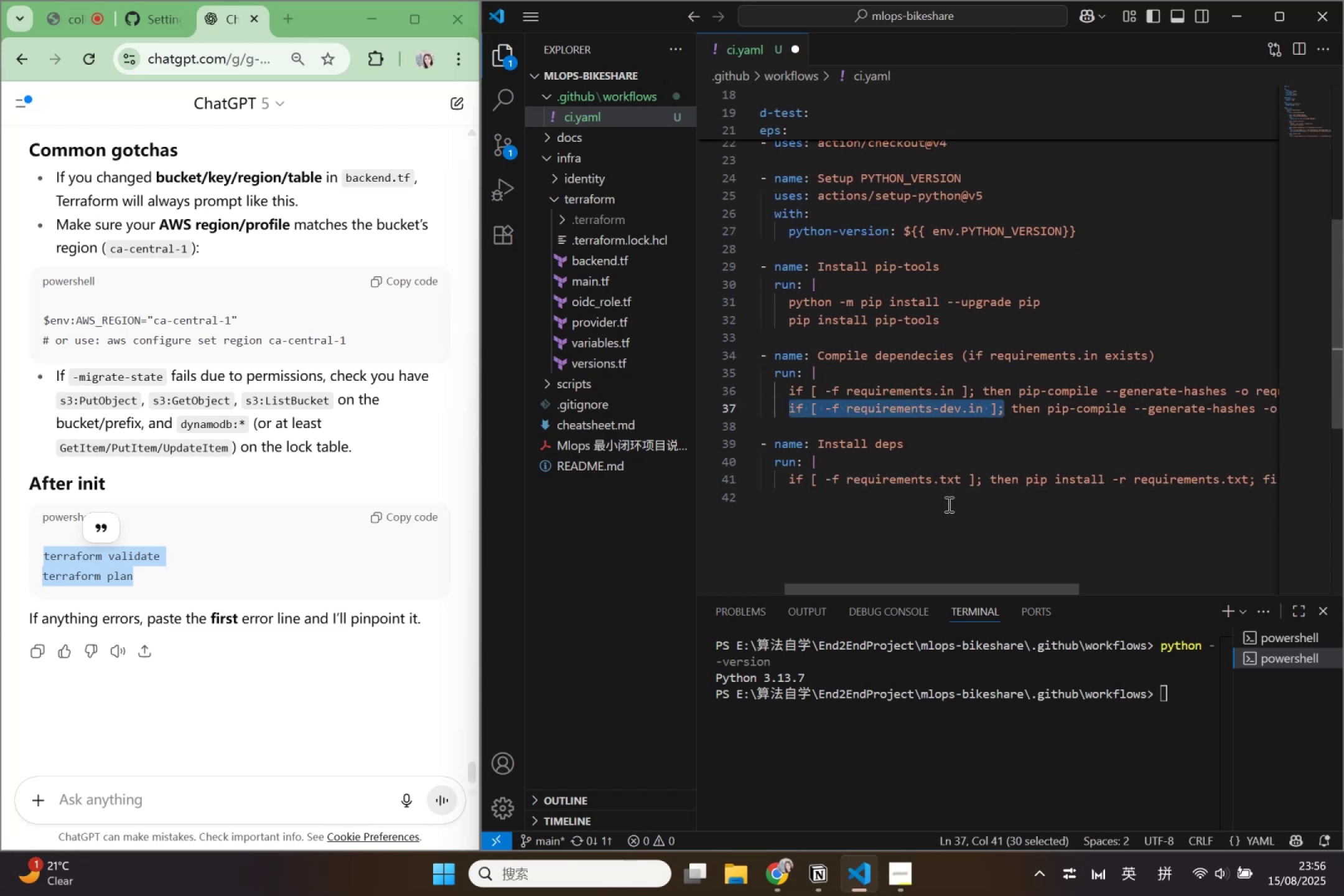 
key(Control+ControlLeft)
 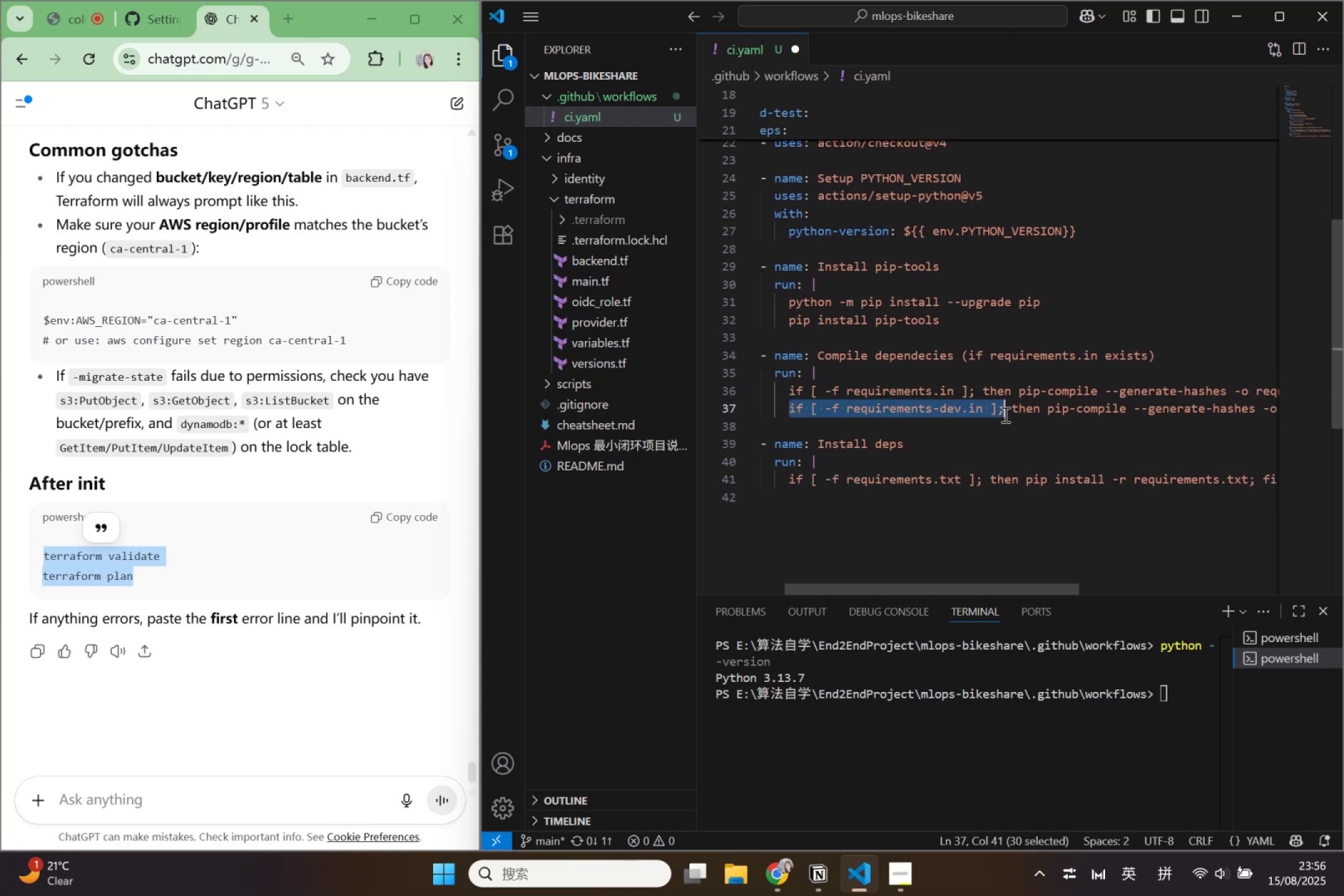 
key(Control+C)
 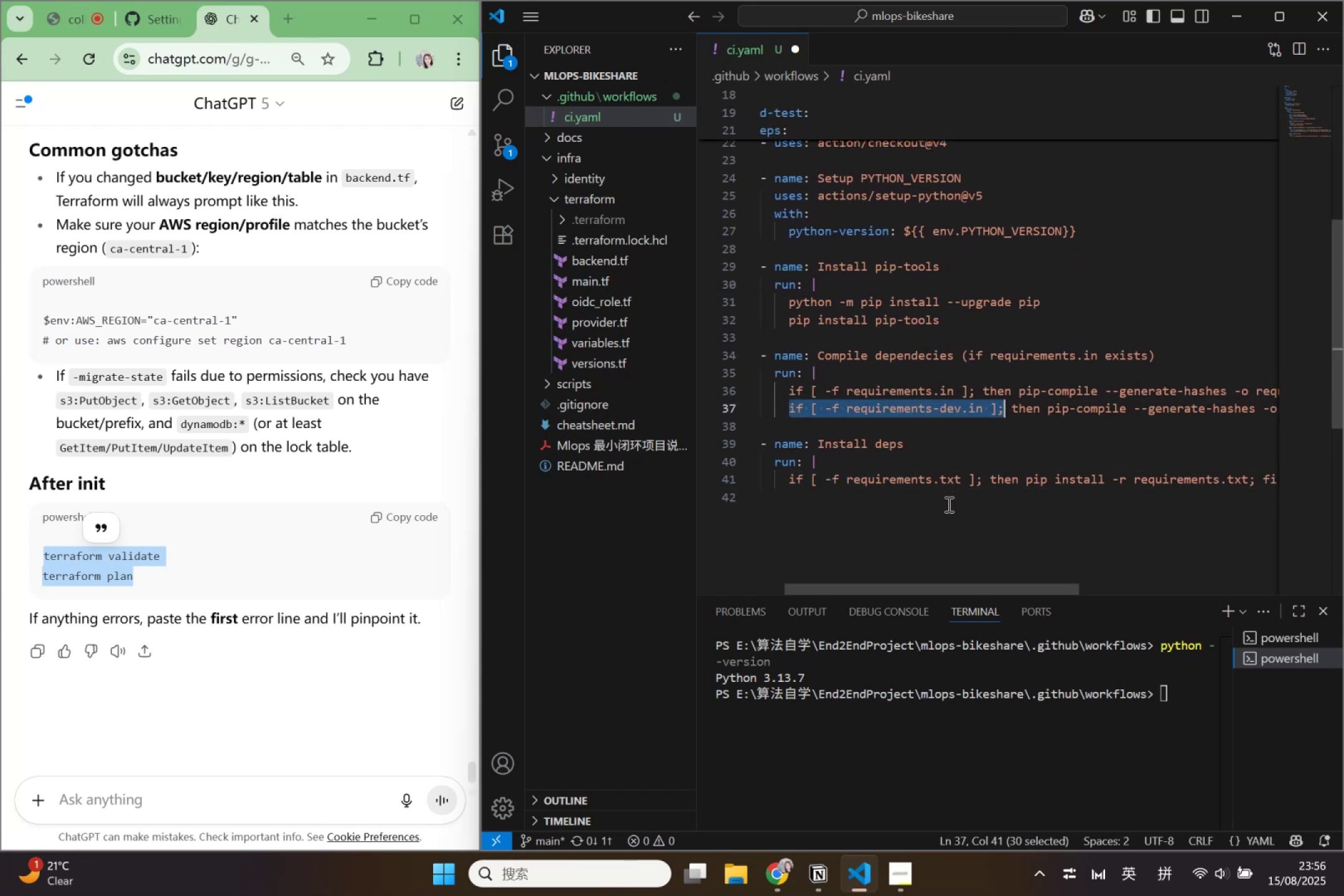 
left_click([948, 504])
 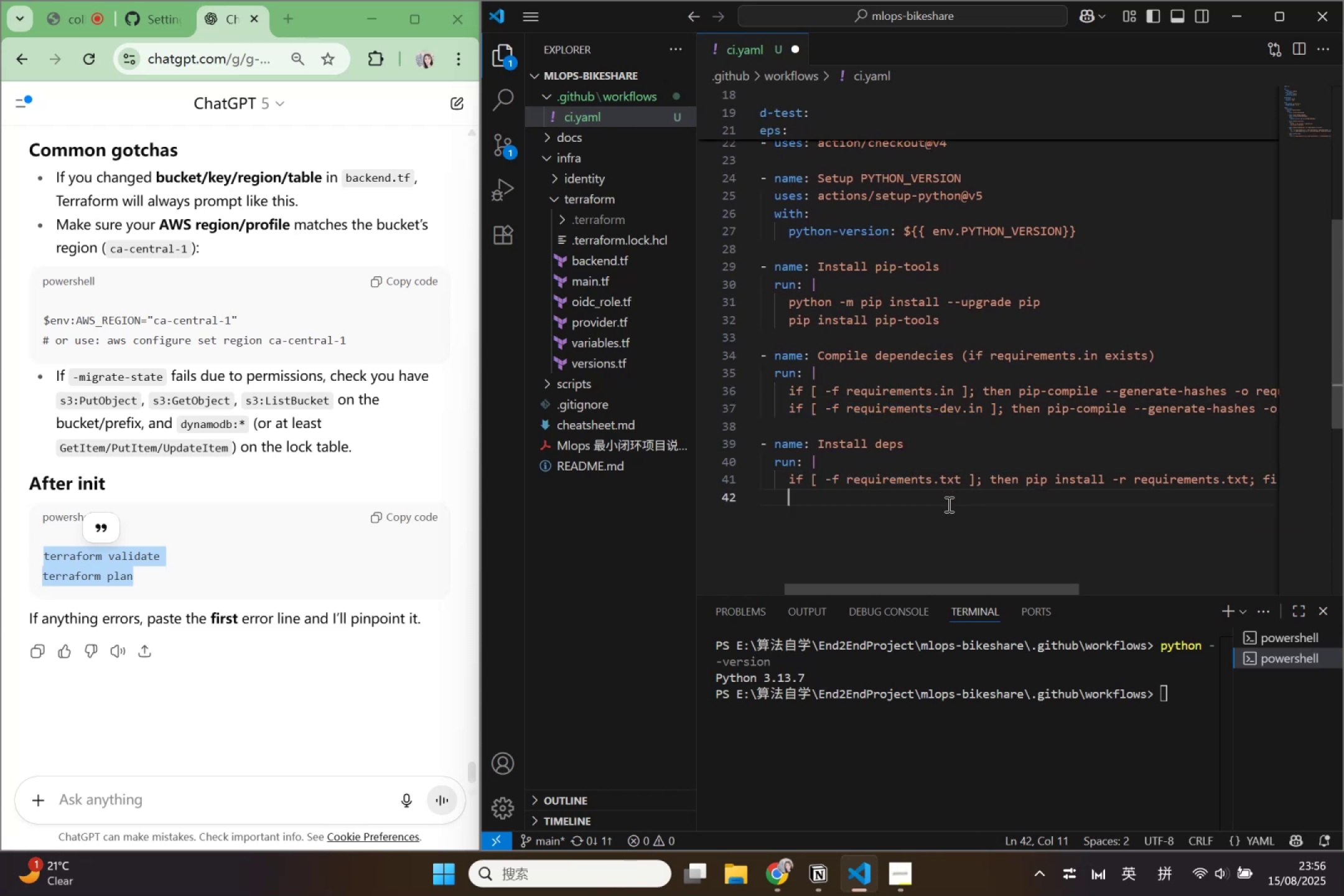 
key(Control+ControlLeft)
 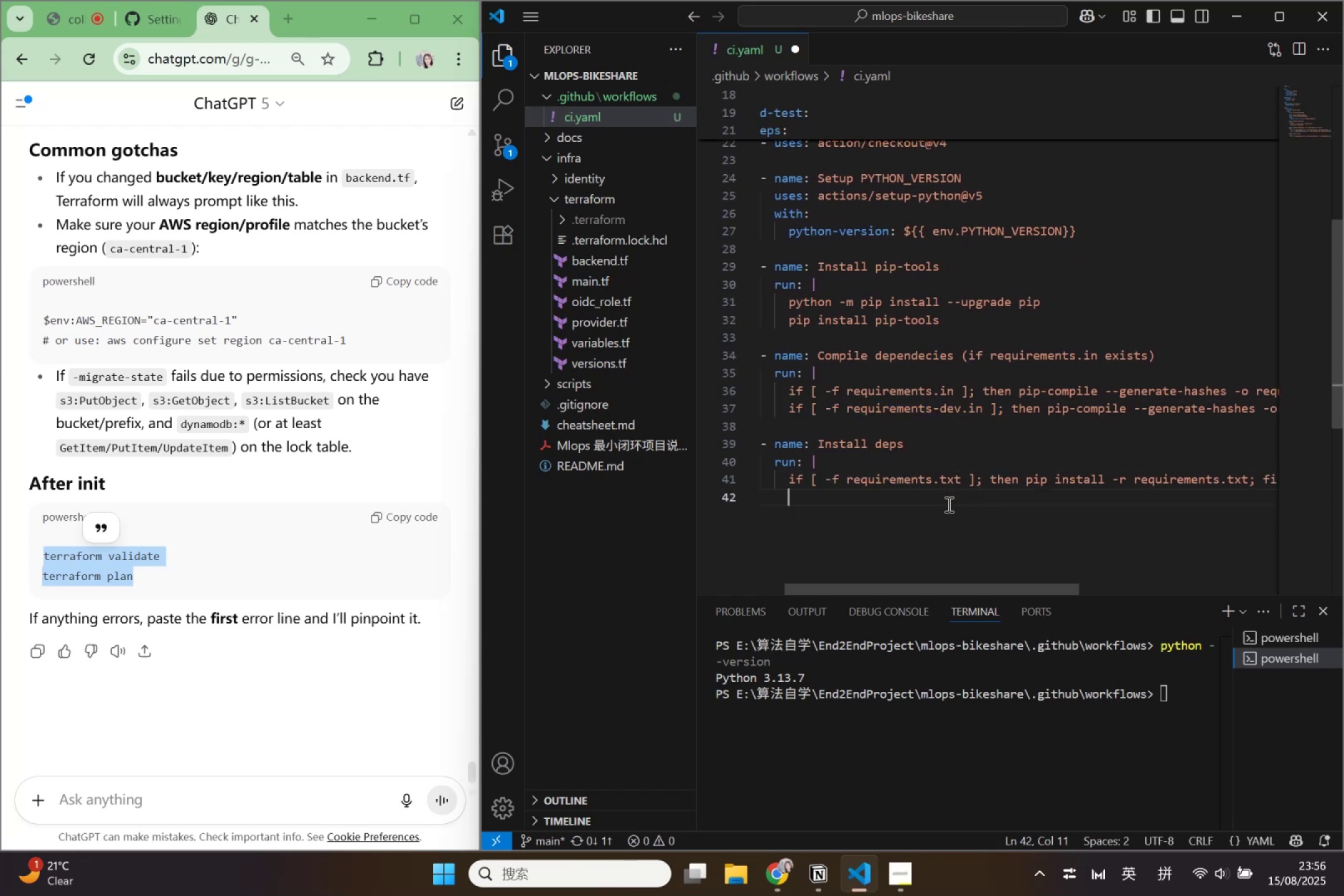 
key(Control+V)
 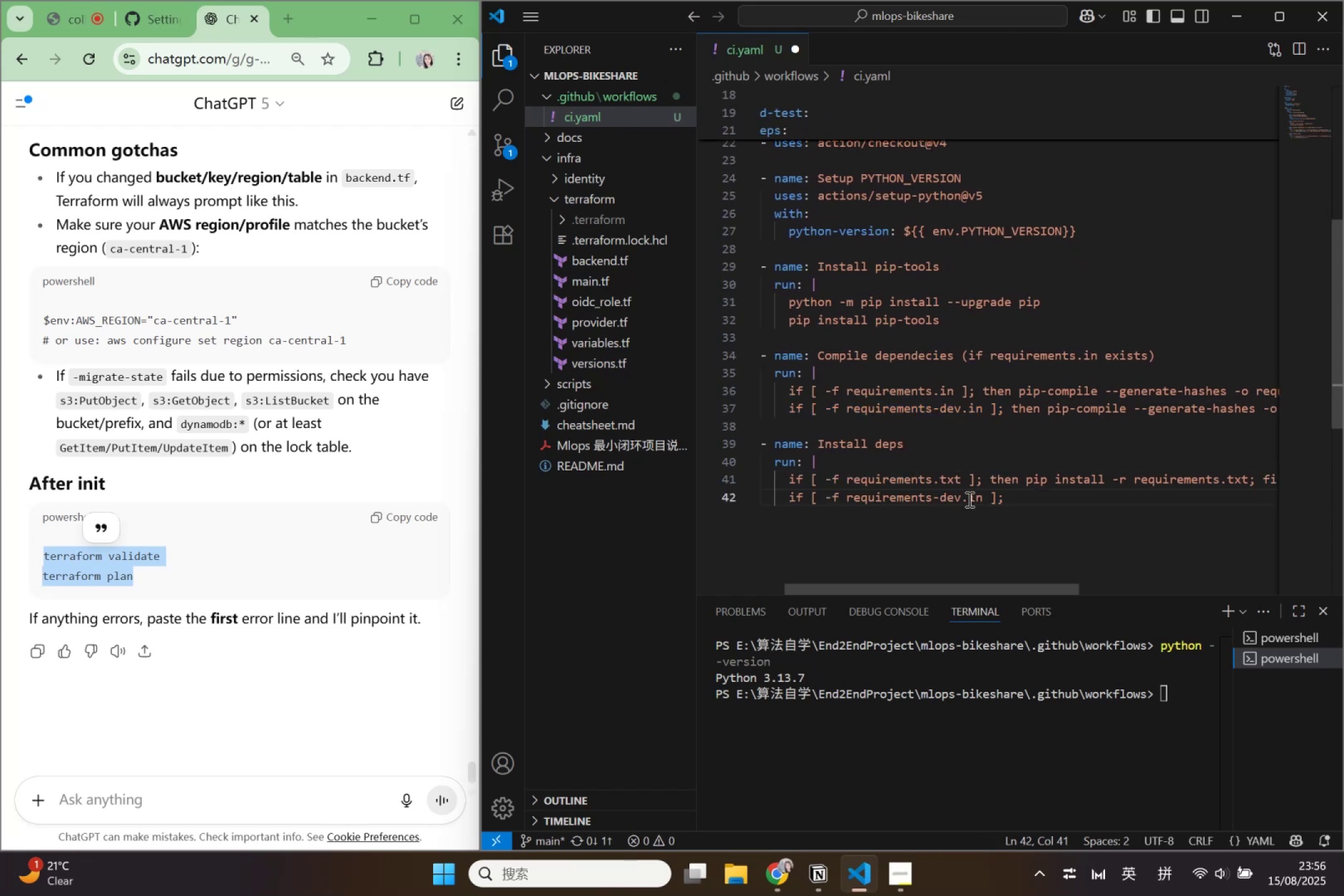 
left_click_drag(start_coordinate=[968, 497], to_coordinate=[981, 496])
 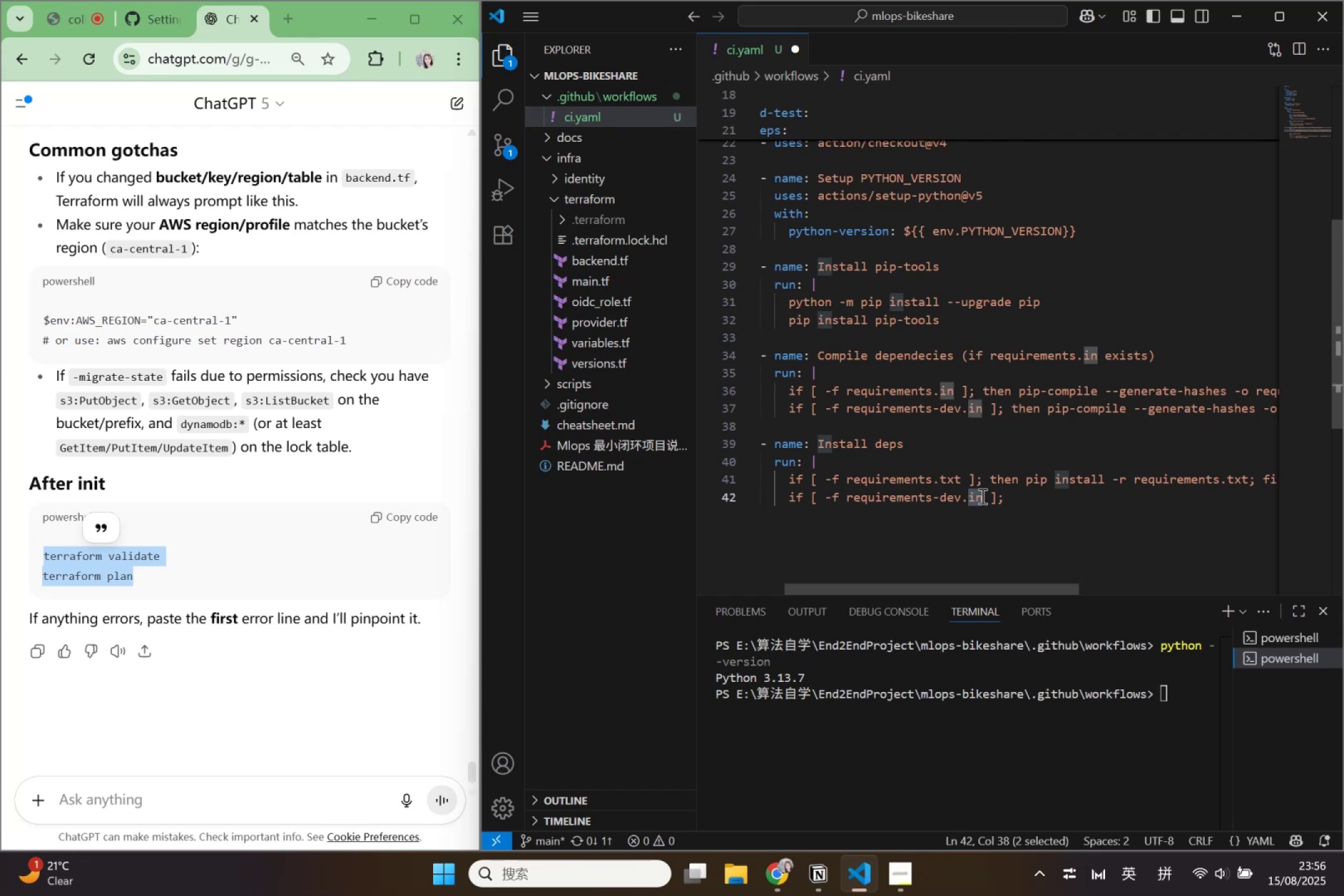 
type(te)
key(Backspace)
type(xt)
 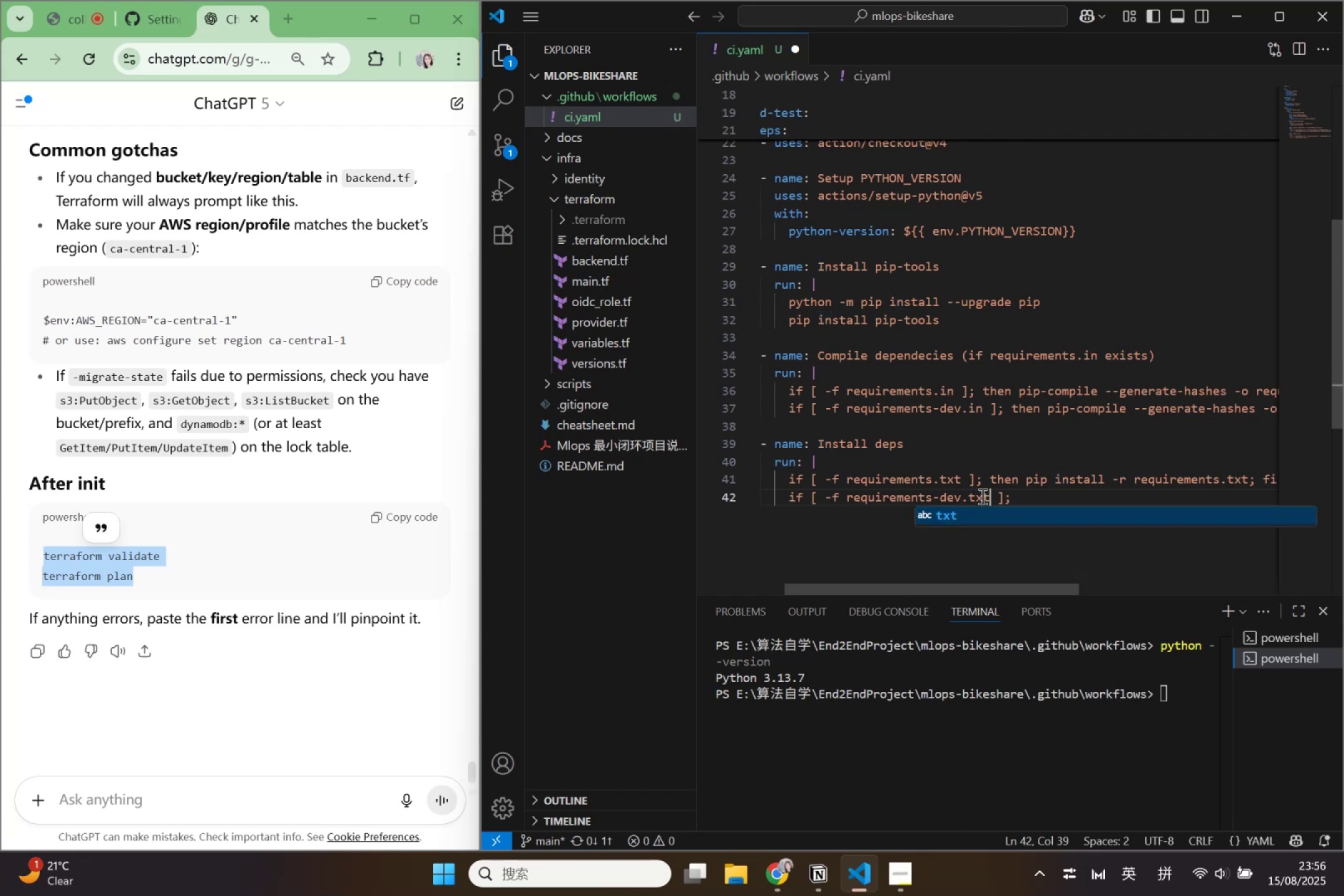 
left_click([1053, 465])
 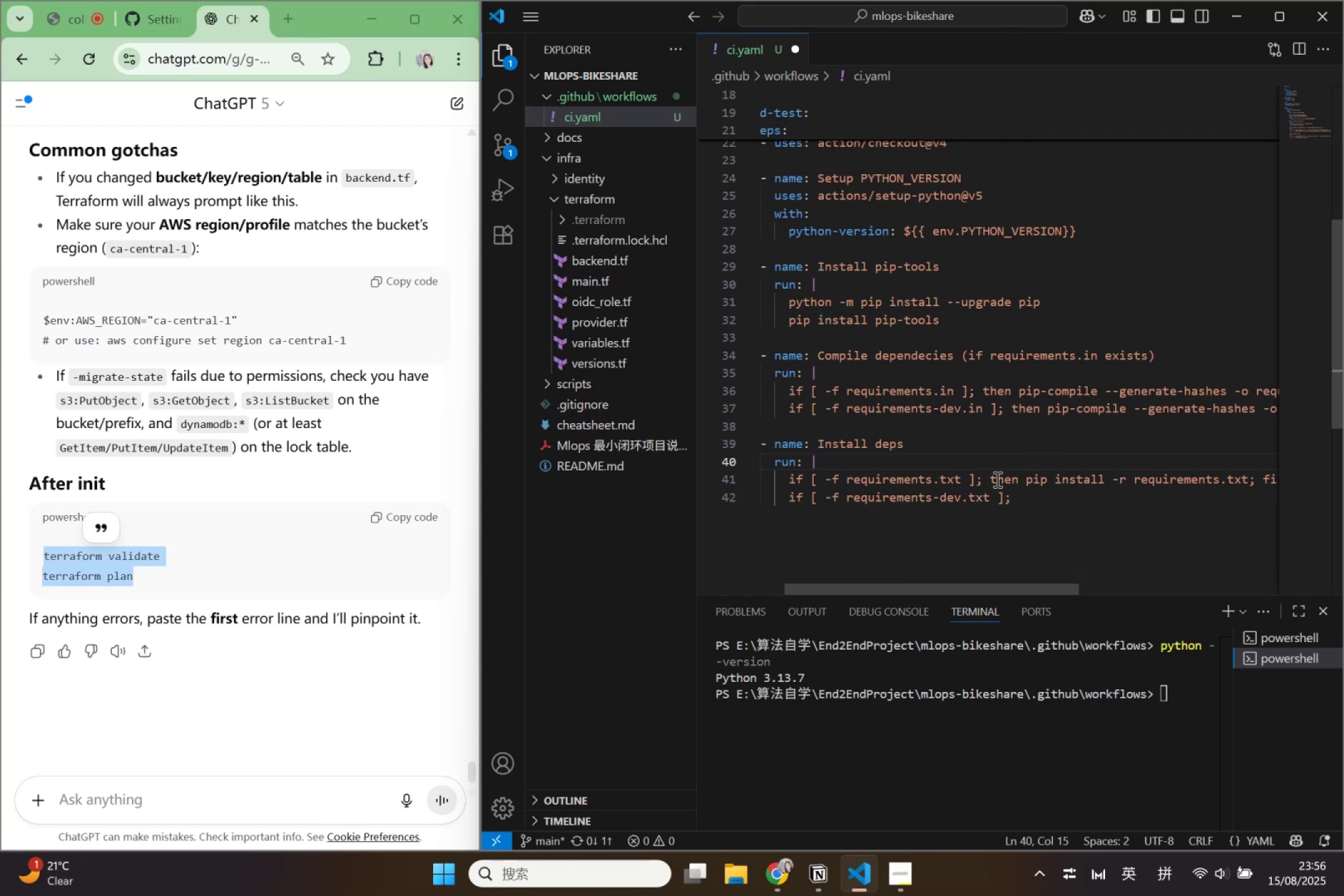 
wait(6.51)
 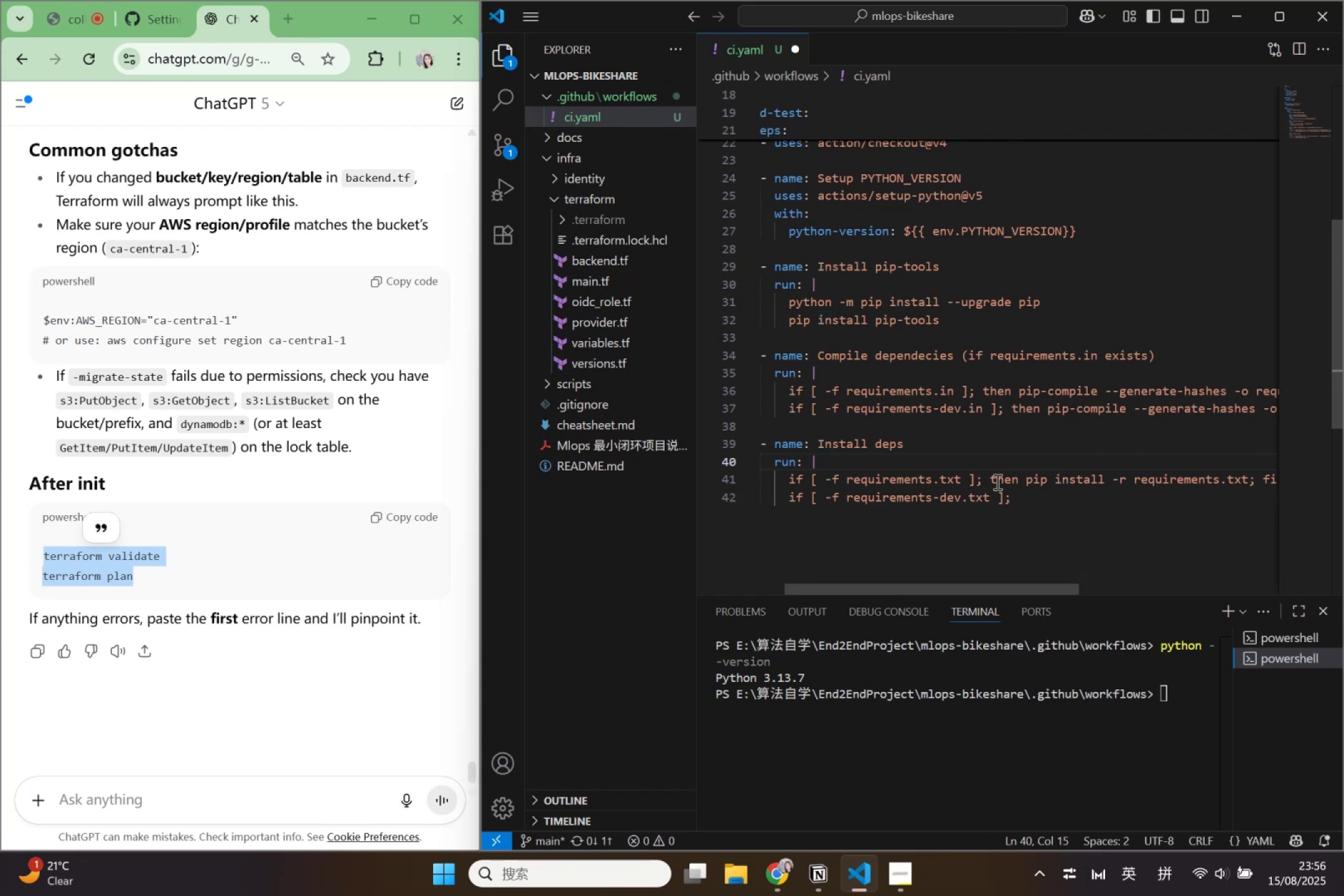 
left_click_drag(start_coordinate=[988, 475], to_coordinate=[1283, 477])
 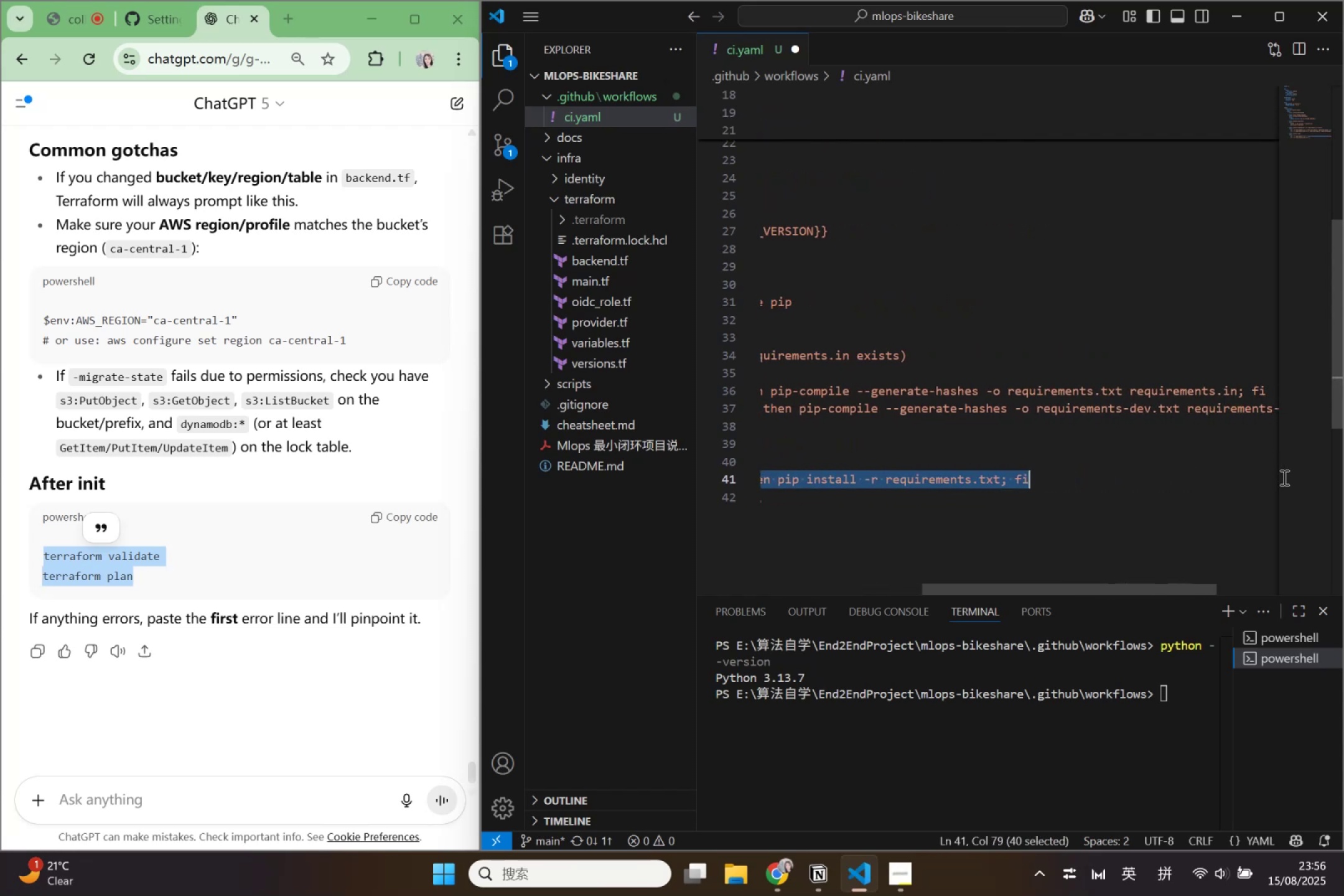 
key(Control+C)
 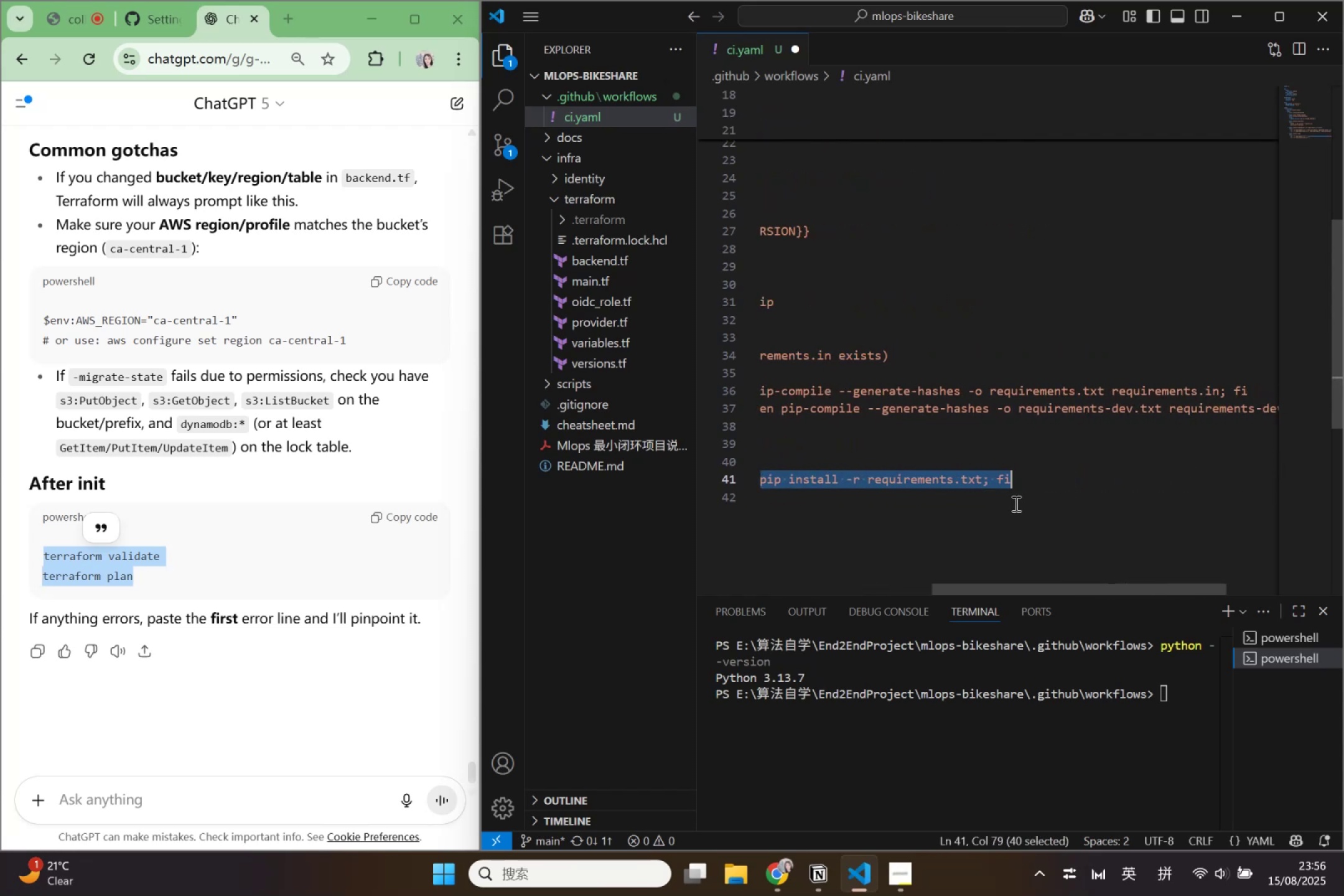 
left_click([1015, 503])
 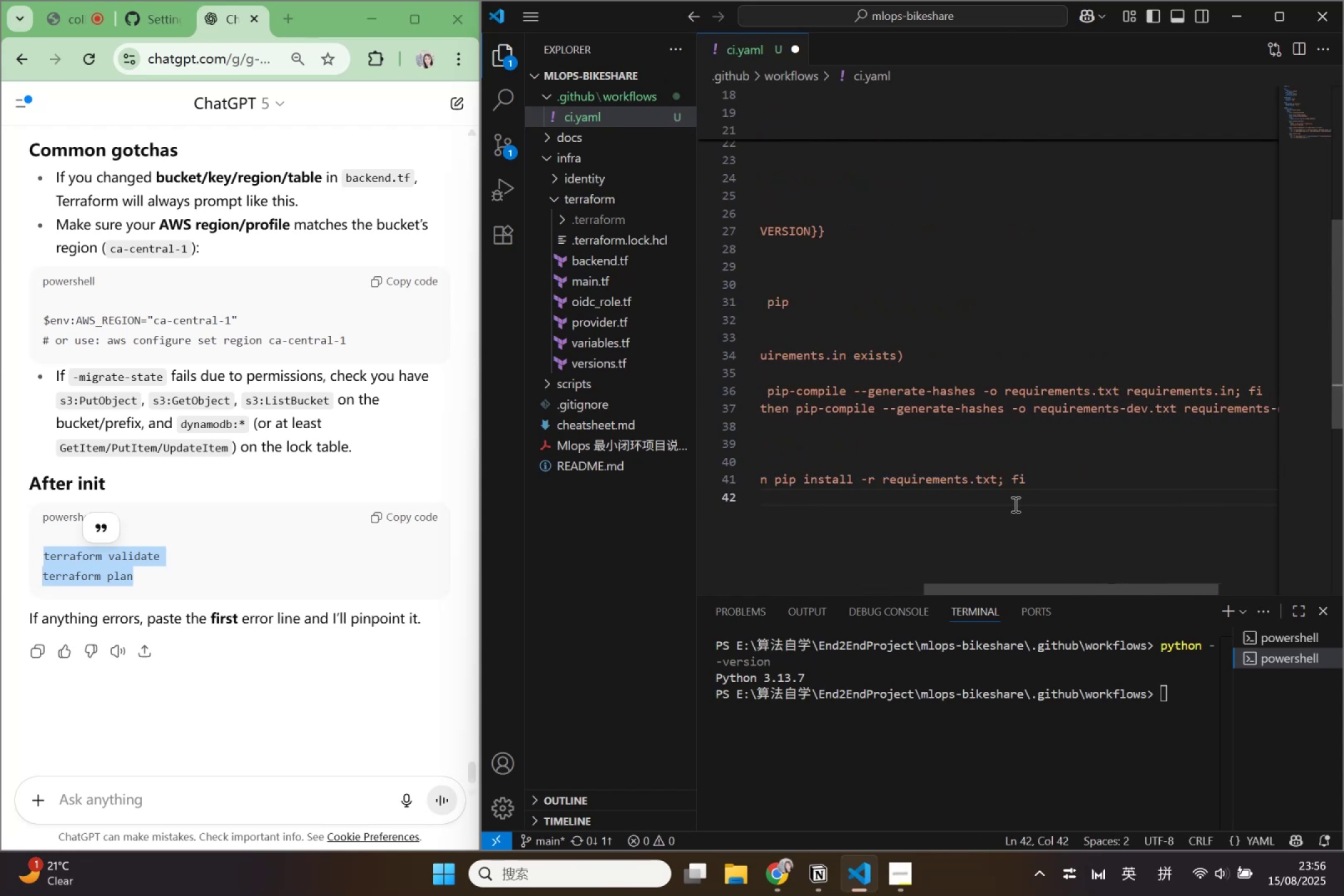 
key(Control+ControlLeft)
 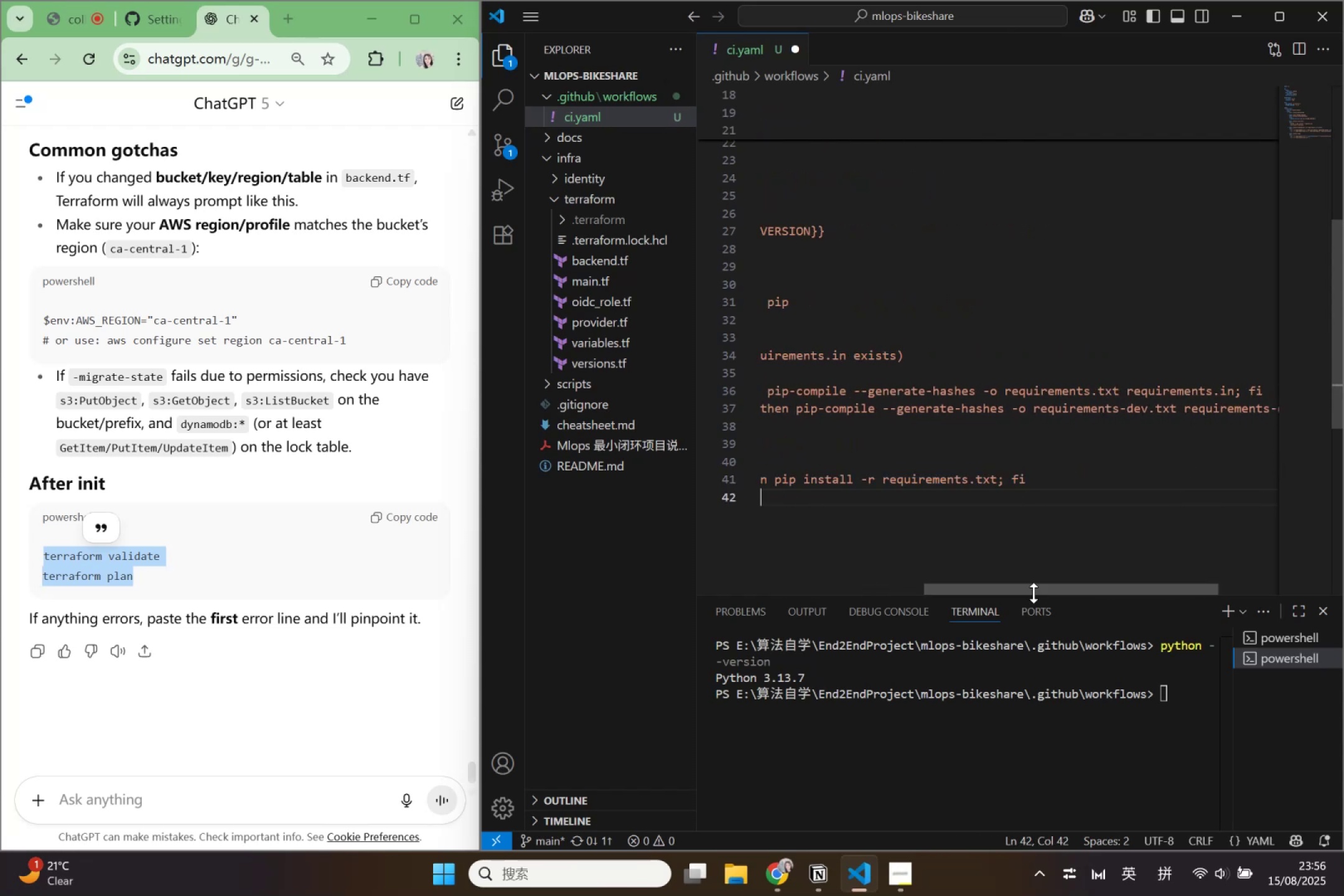 
left_click_drag(start_coordinate=[1033, 595], to_coordinate=[925, 599])
 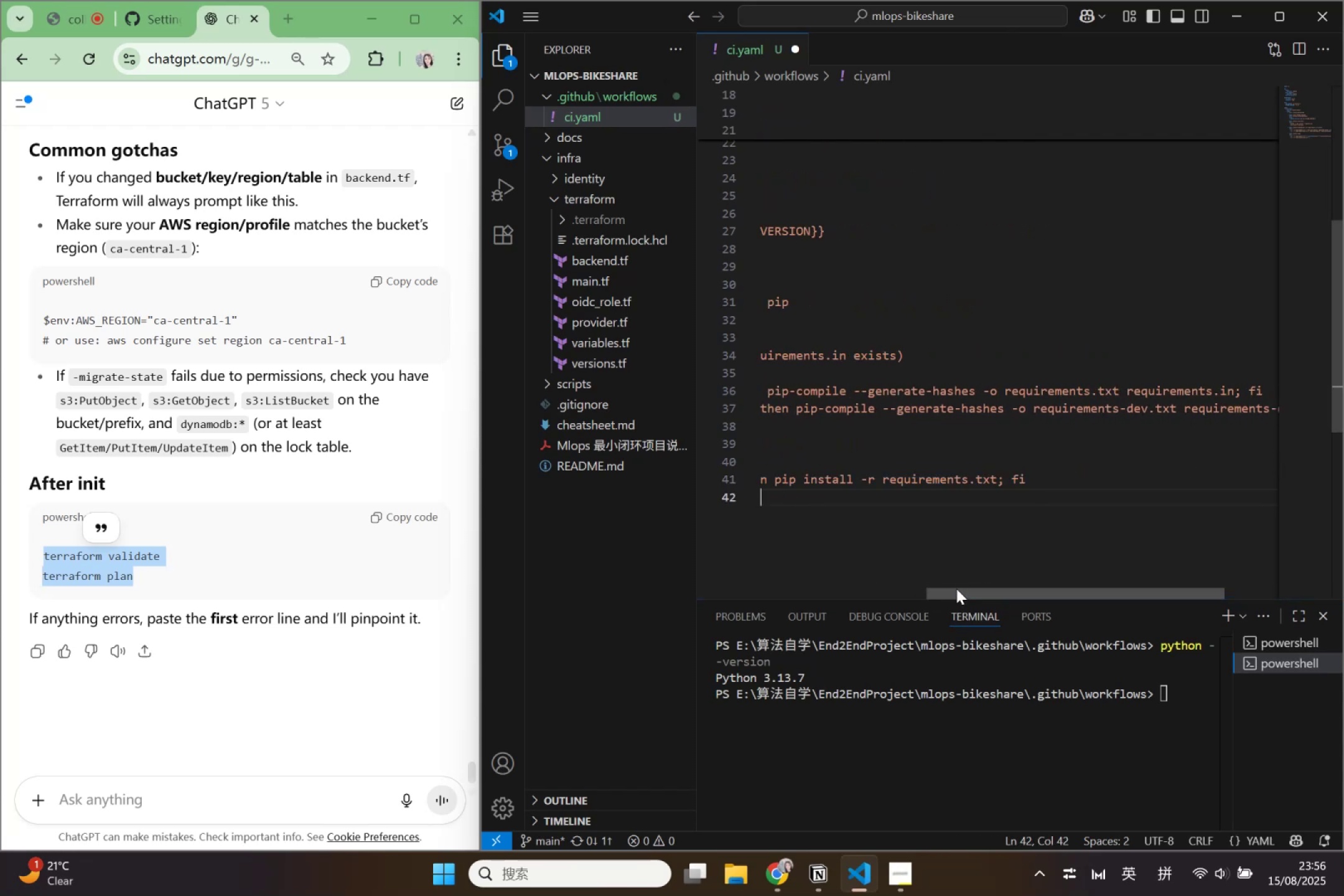 
left_click_drag(start_coordinate=[958, 587], to_coordinate=[914, 590])
 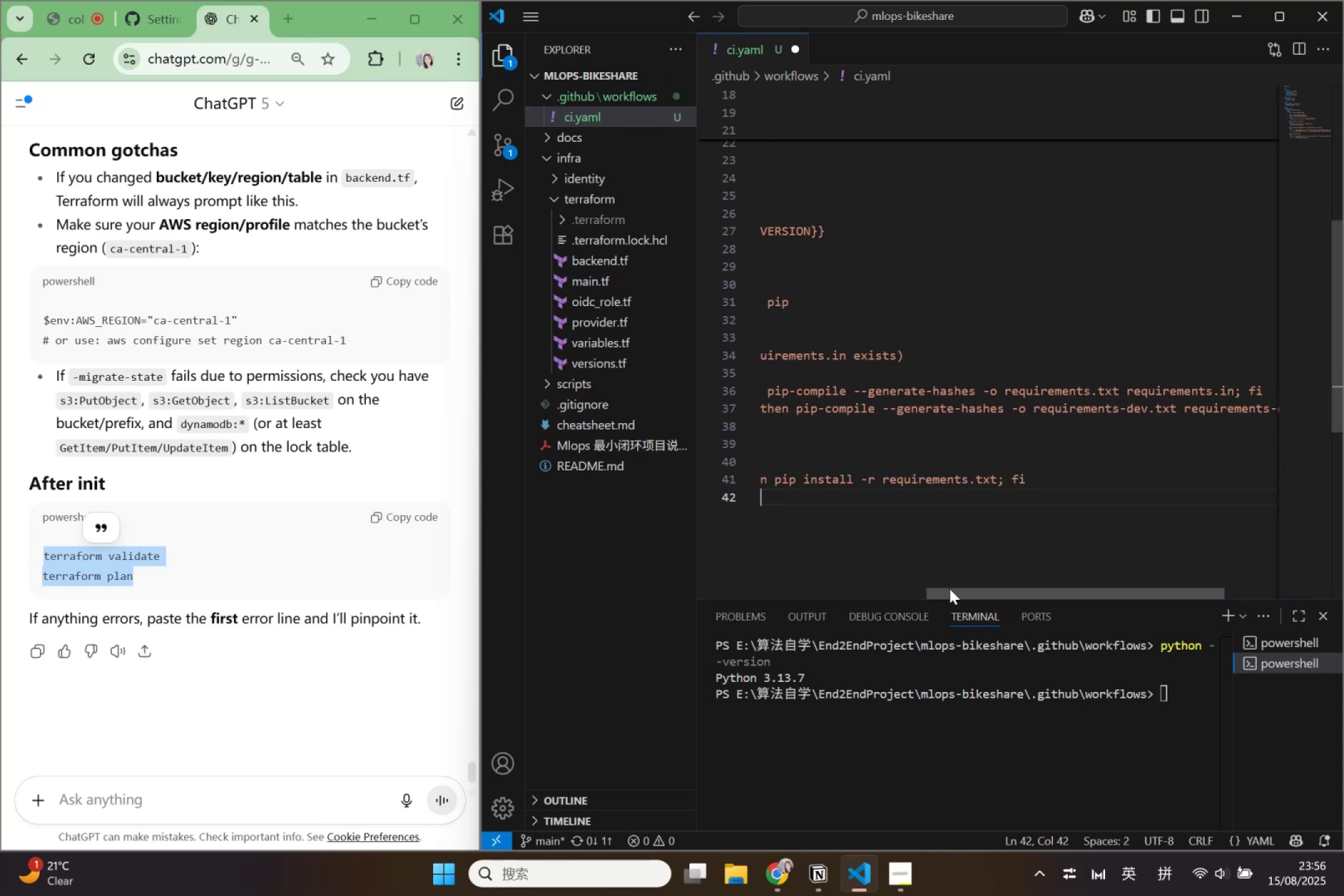 
left_click_drag(start_coordinate=[950, 589], to_coordinate=[901, 589])
 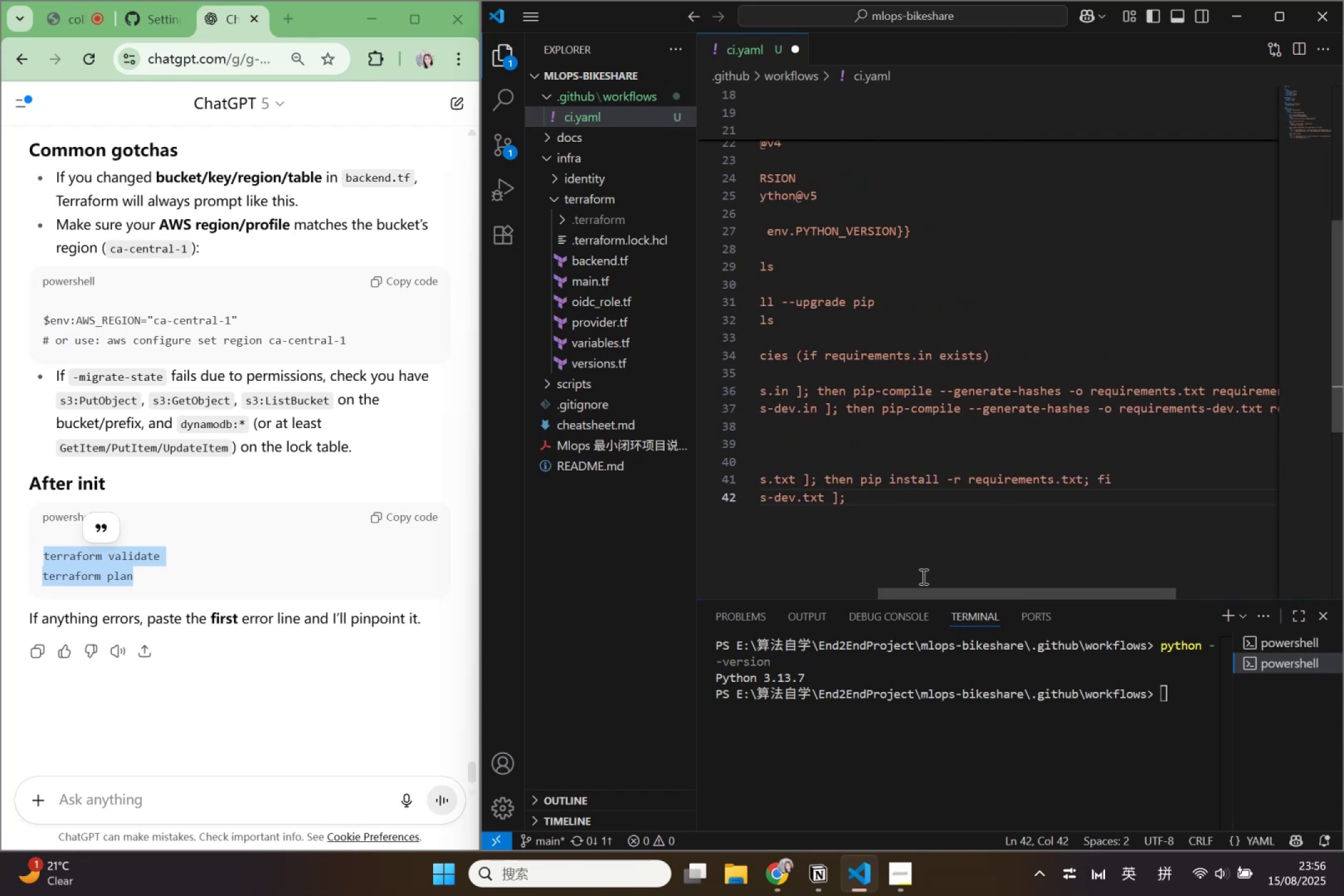 
key(Space)
 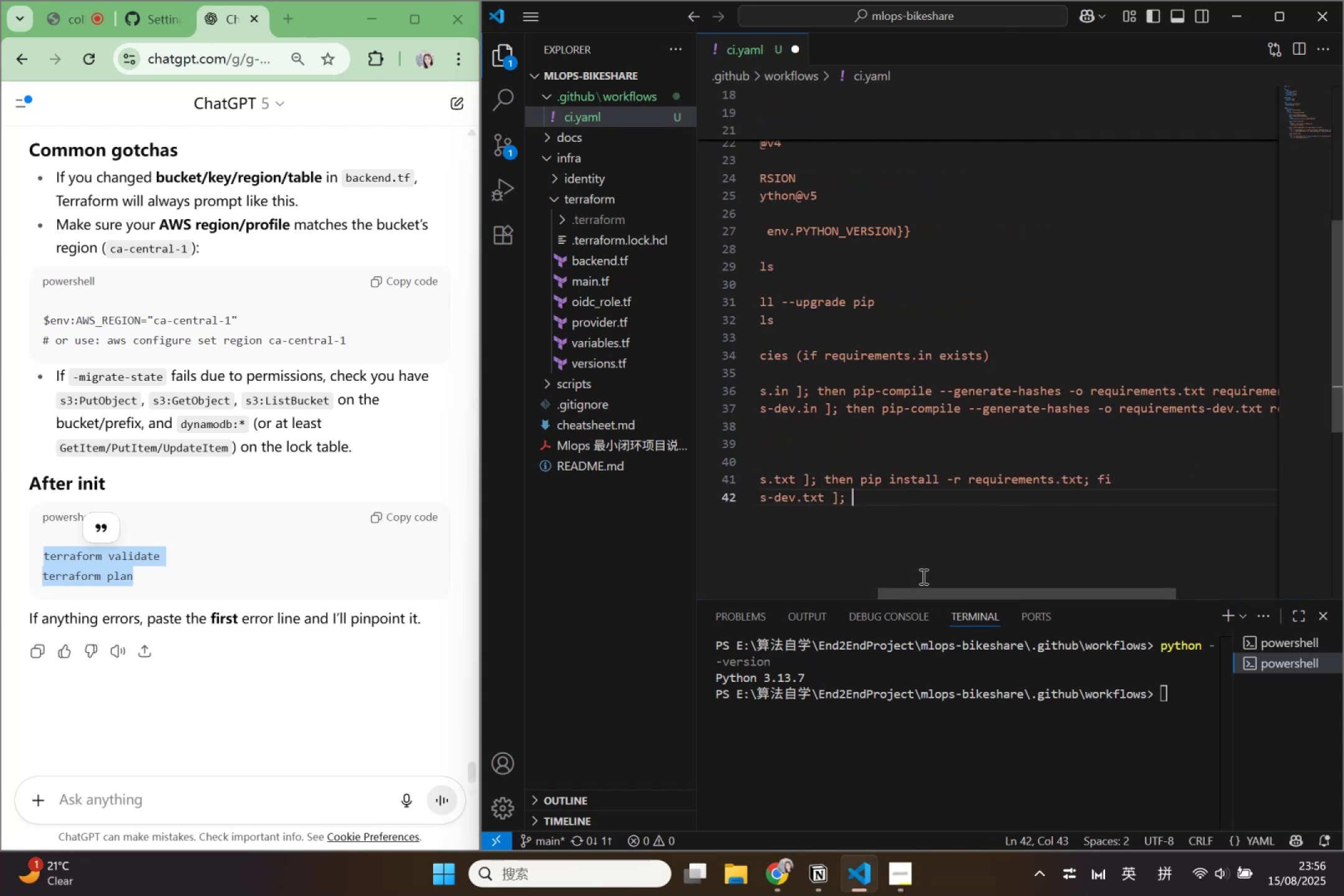 
key(Control+ControlLeft)
 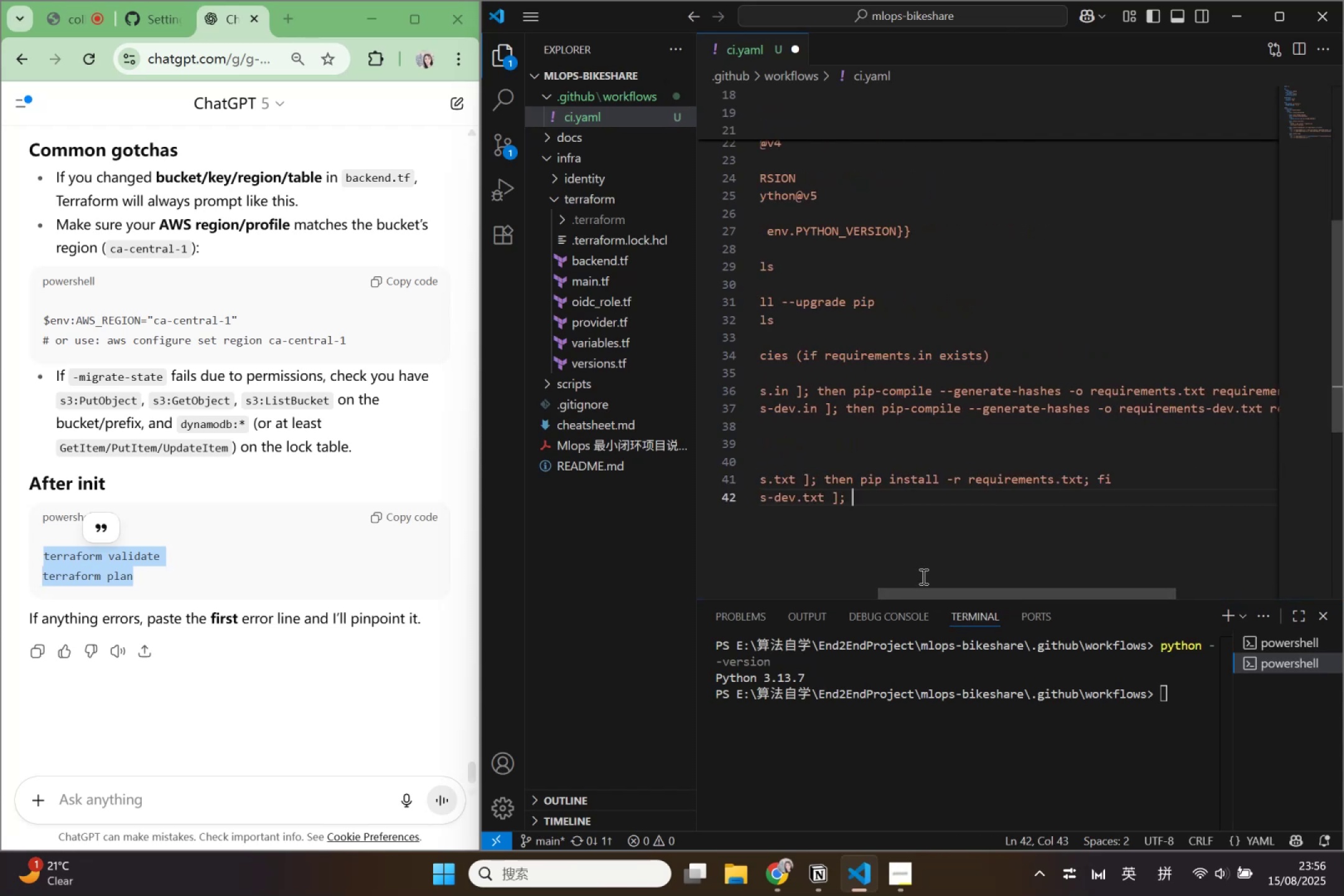 
key(Control+V)
 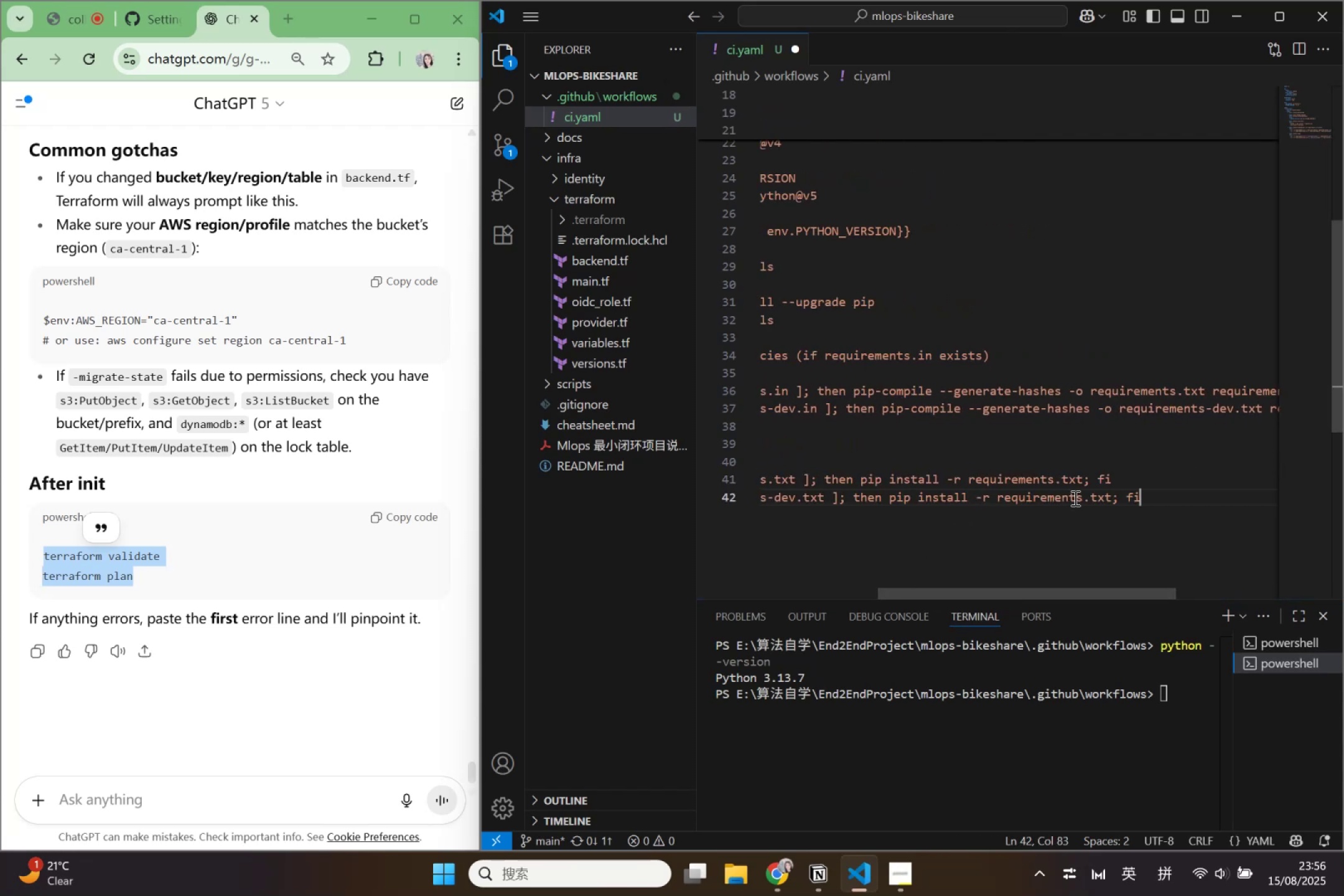 
left_click([1081, 498])
 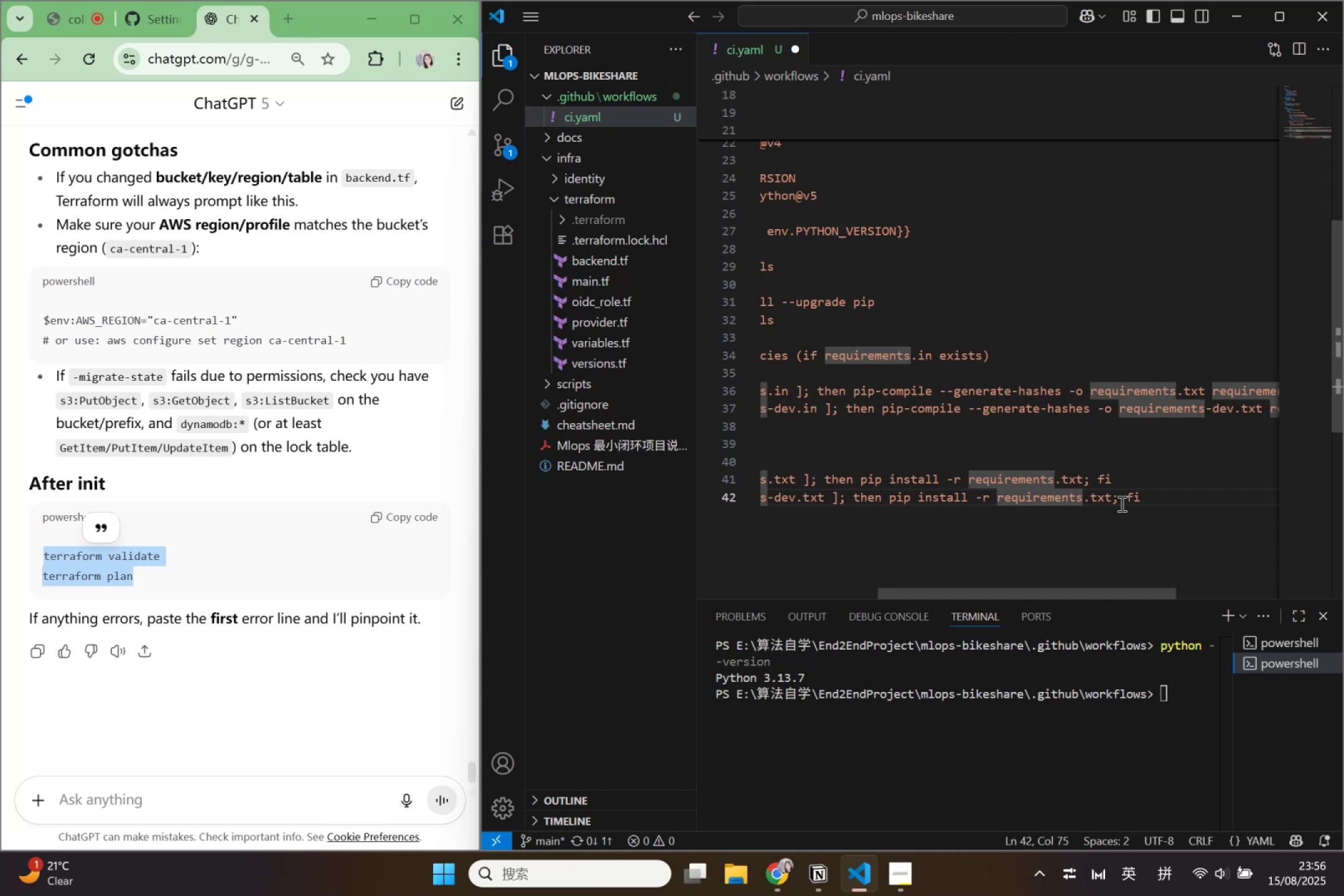 
type(-dev)
 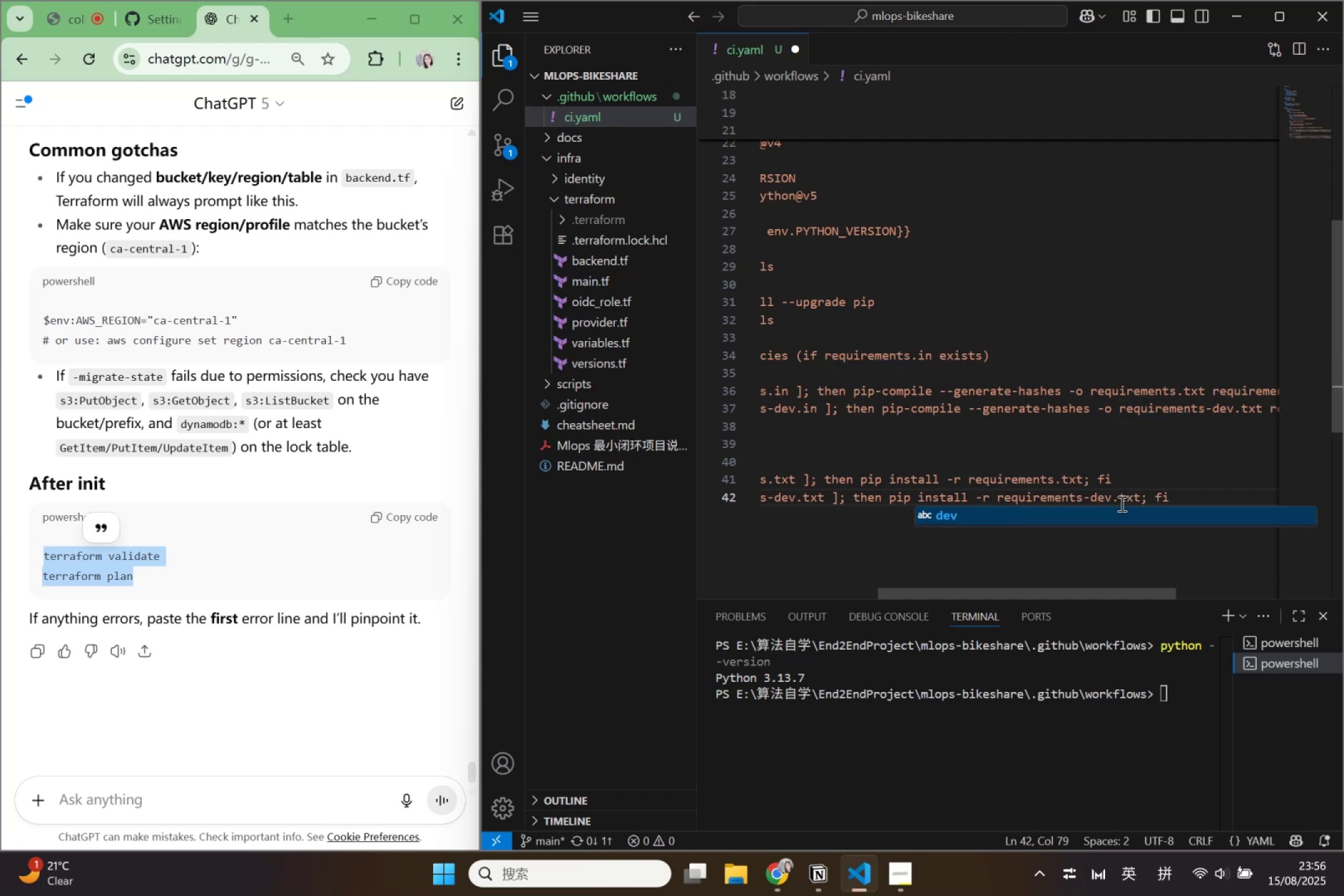 
key(ArrowRight)
 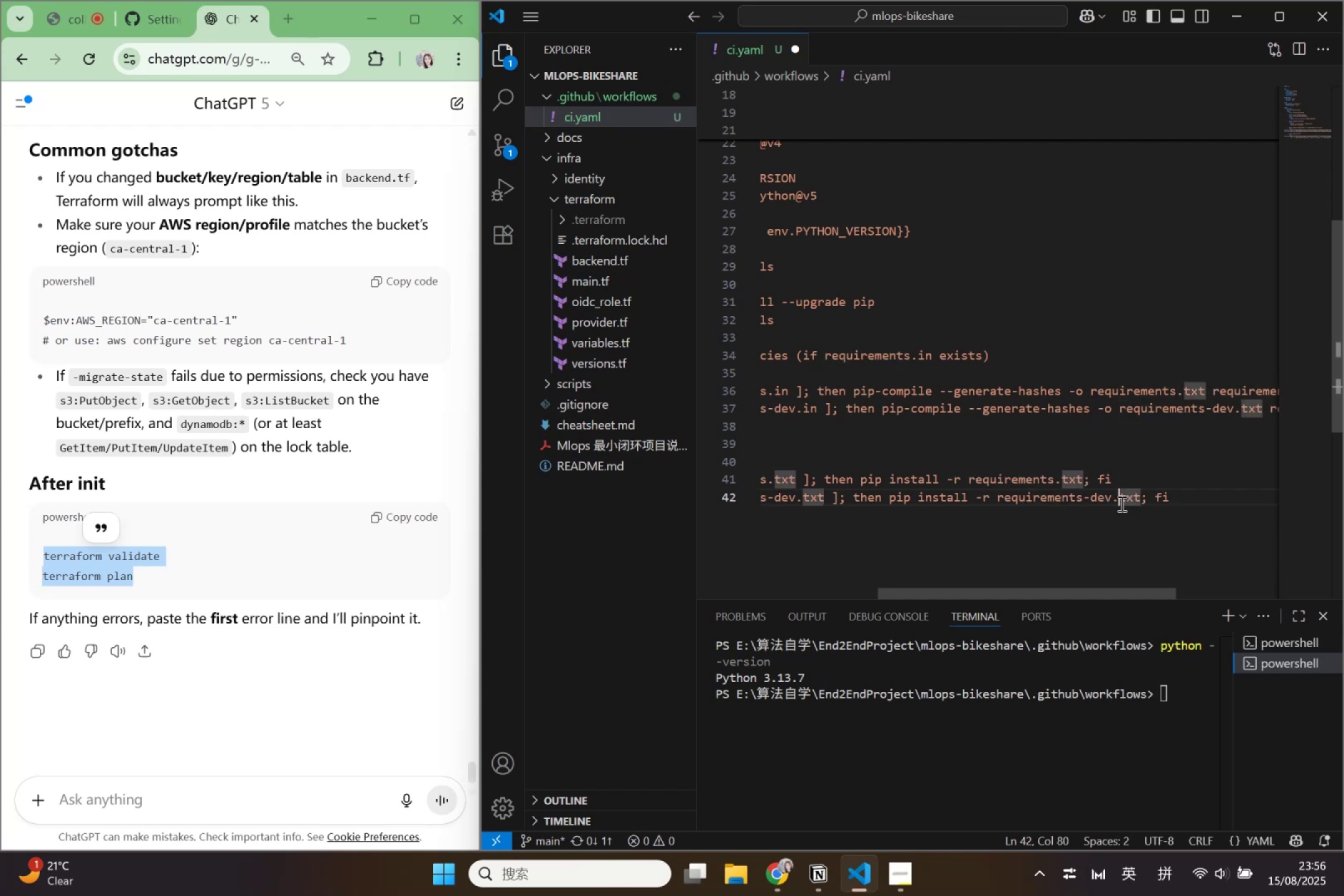 
key(ArrowRight)
 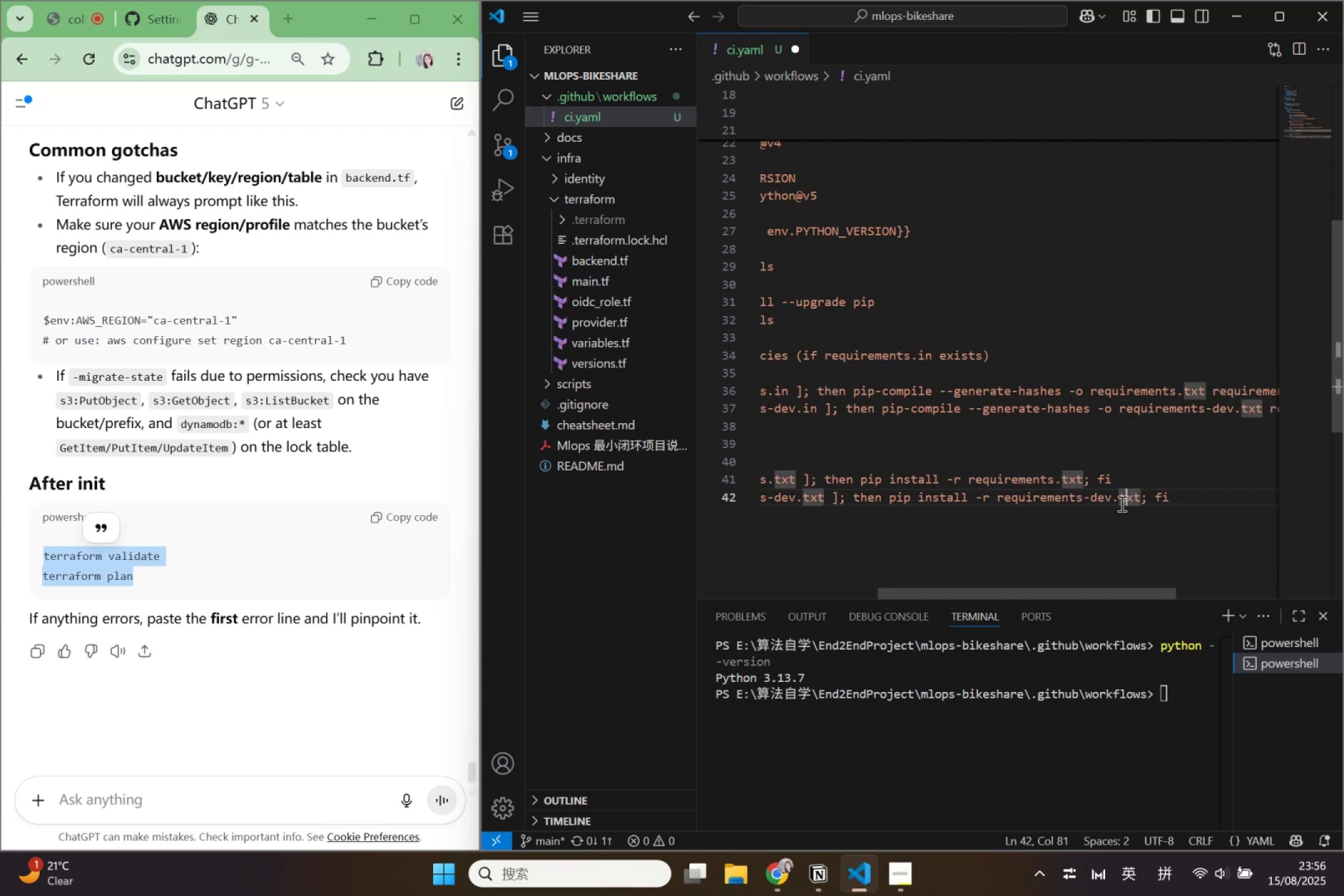 
key(ArrowRight)
 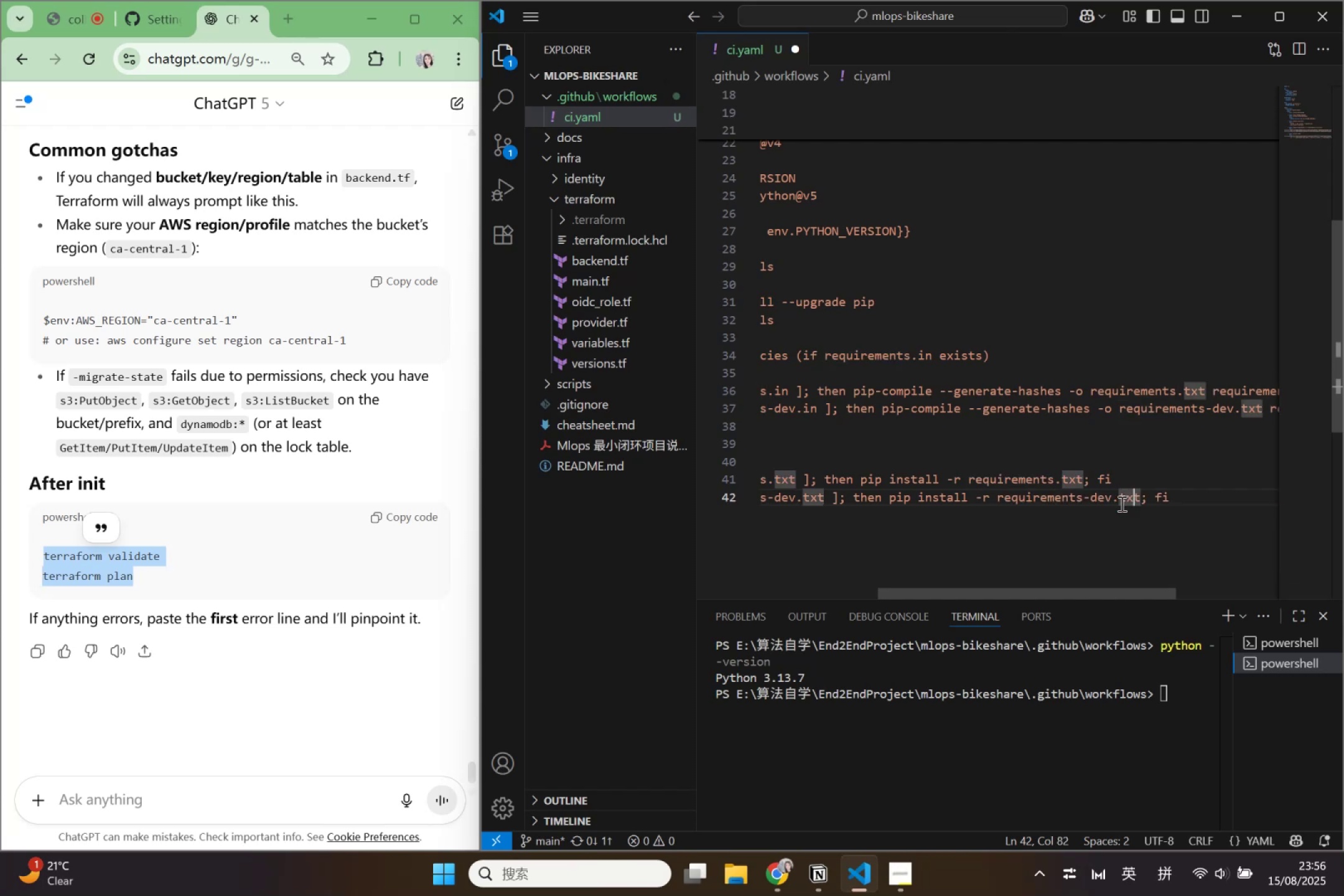 
key(ArrowRight)
 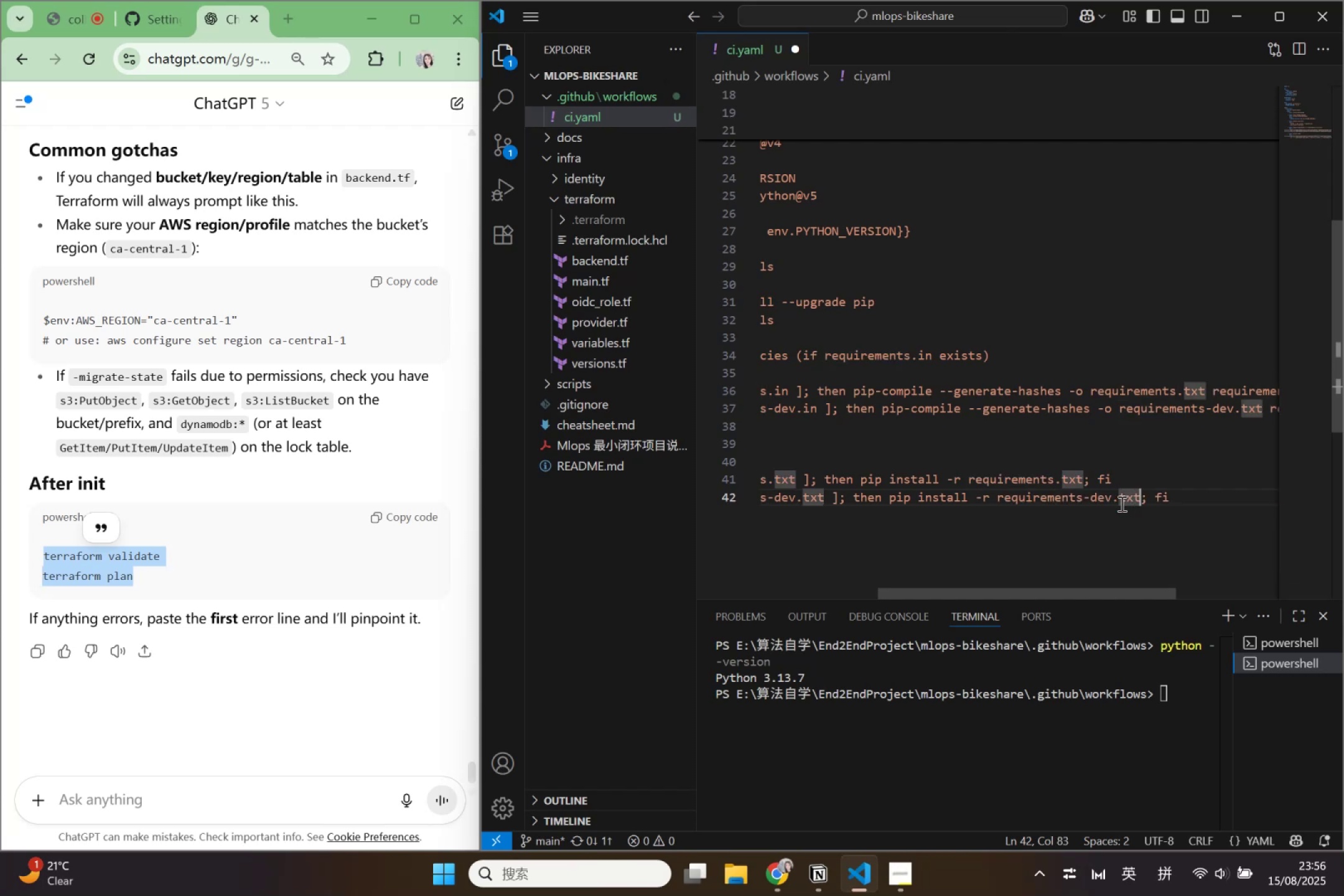 
key(ArrowRight)
 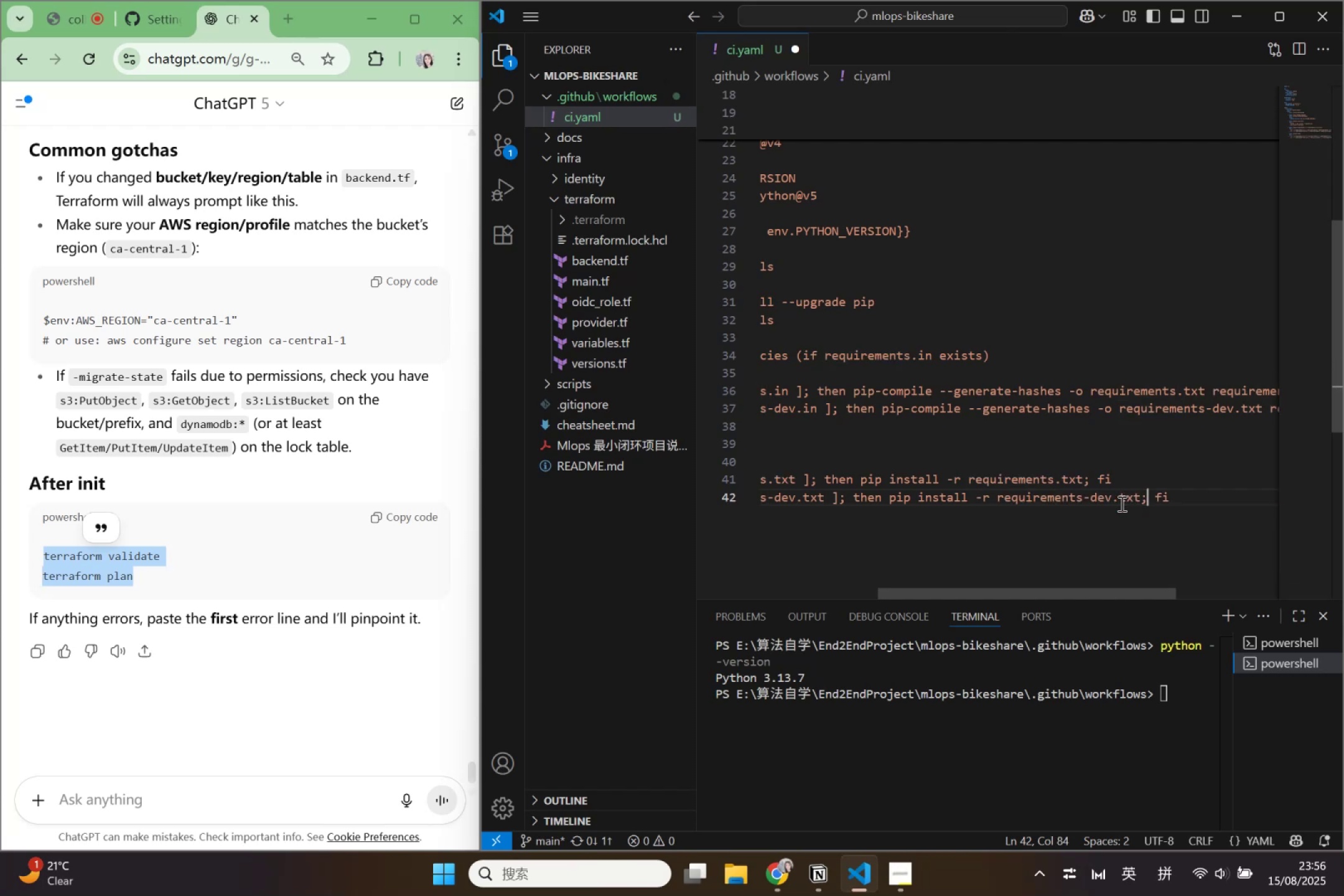 
key(ArrowRight)
 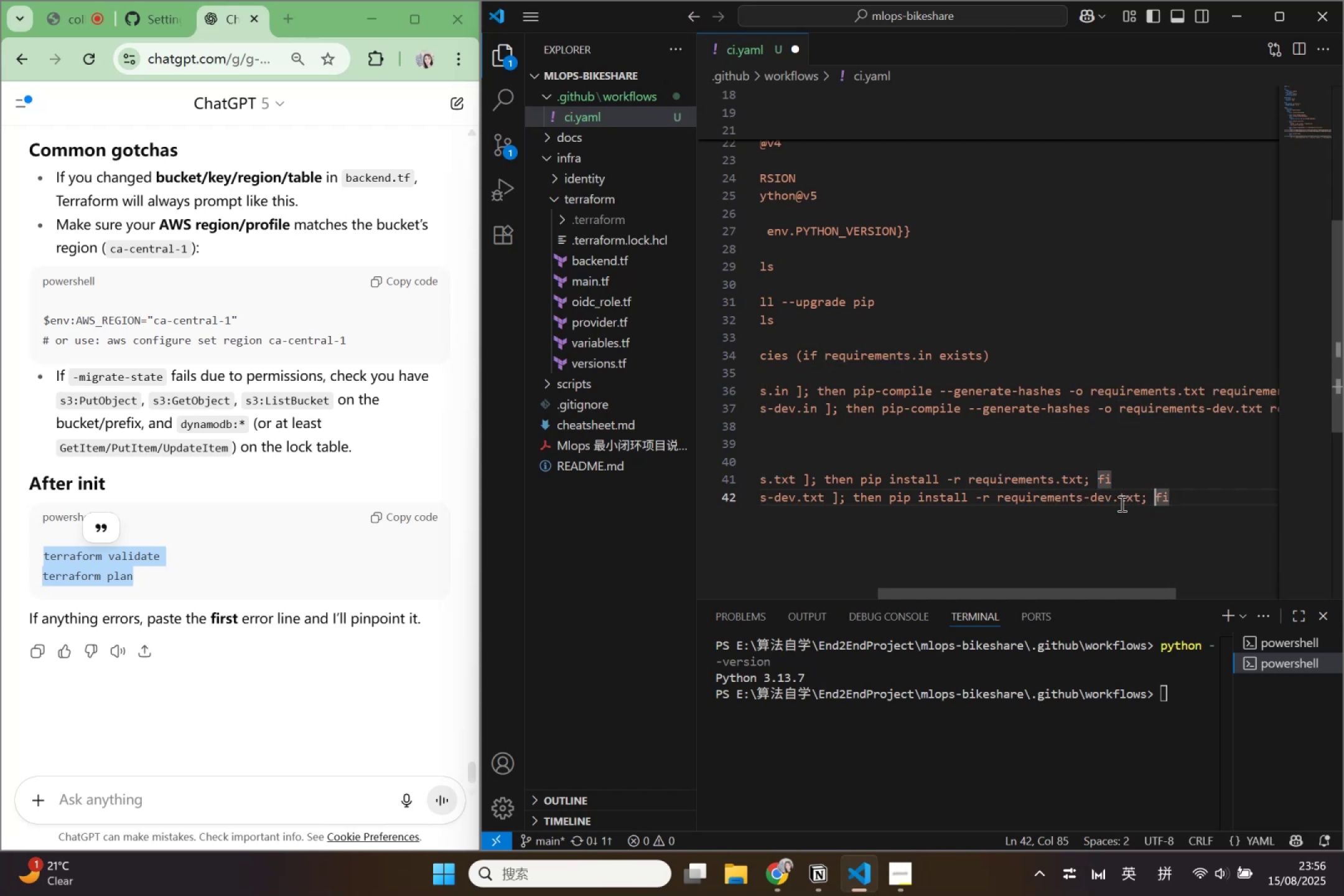 
key(ArrowRight)
 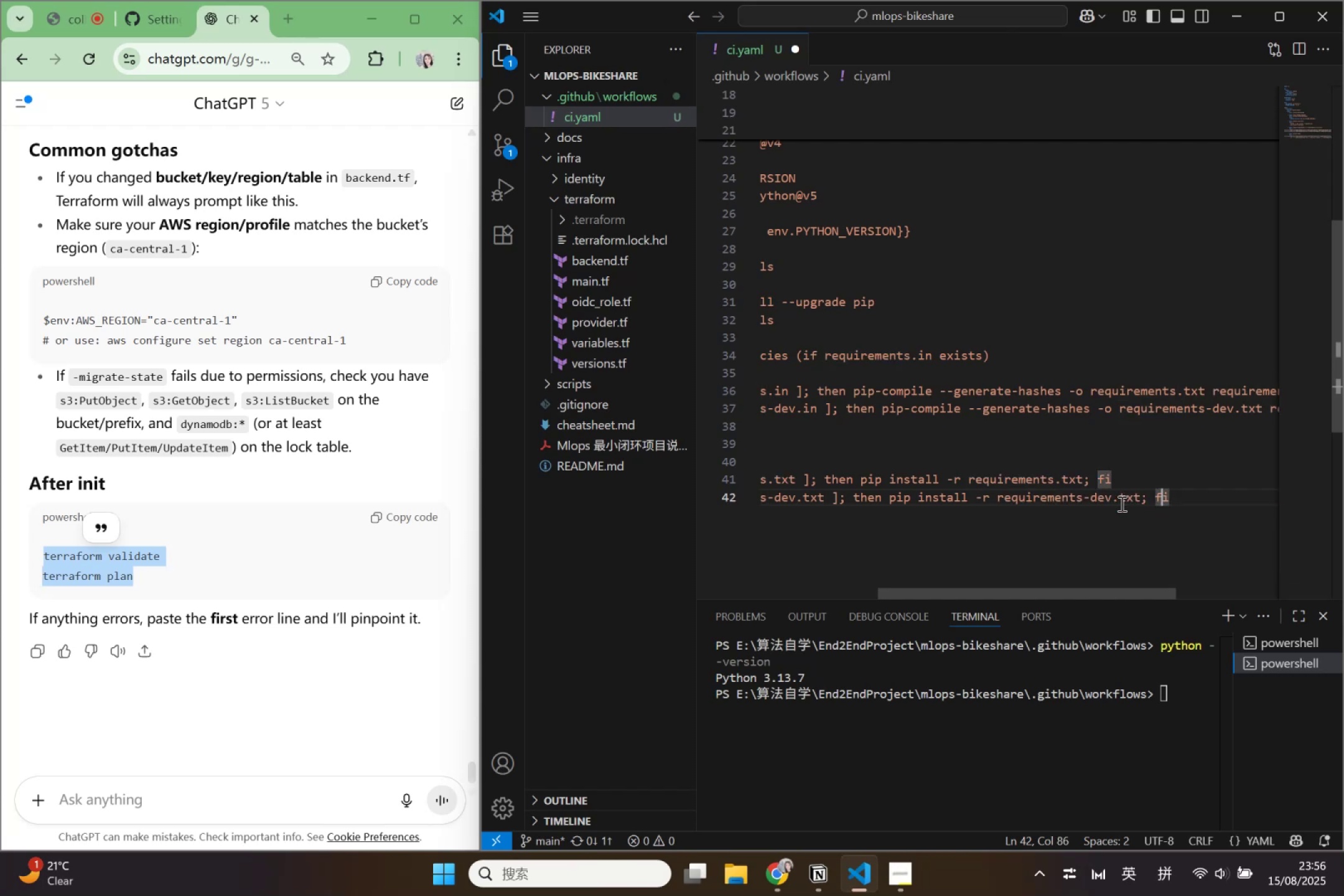 
key(ArrowRight)
 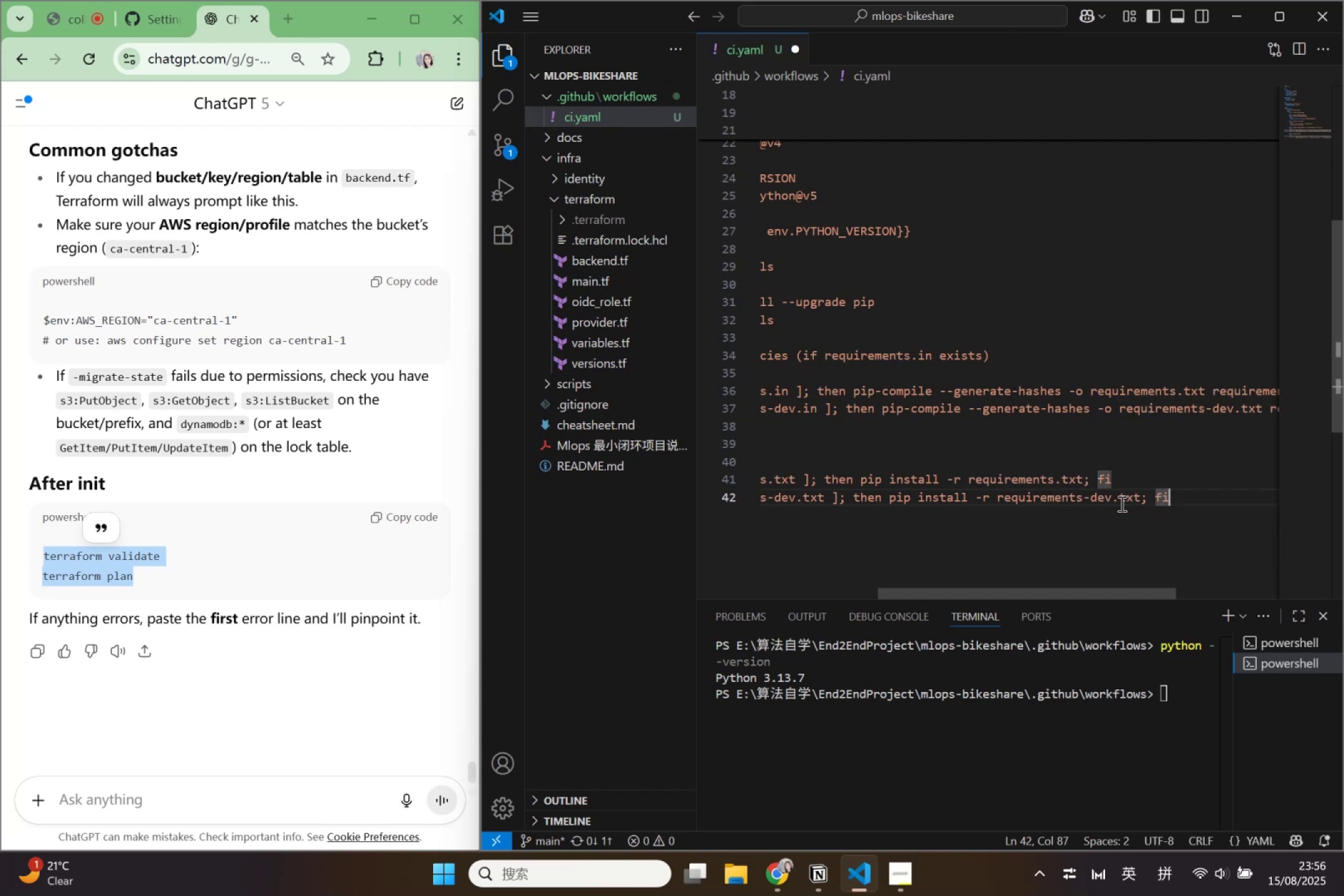 
key(Enter)
 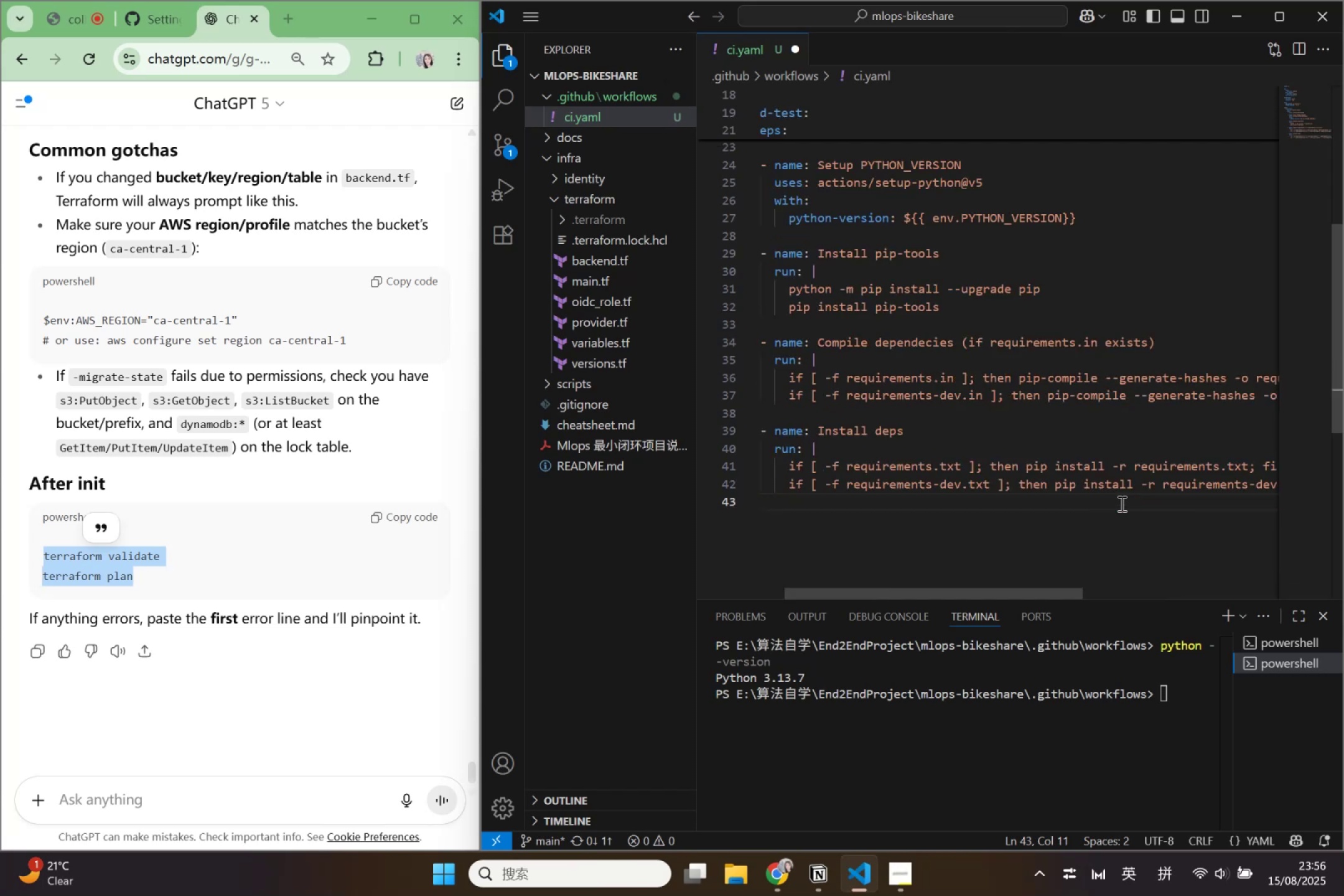 
key(Enter)
 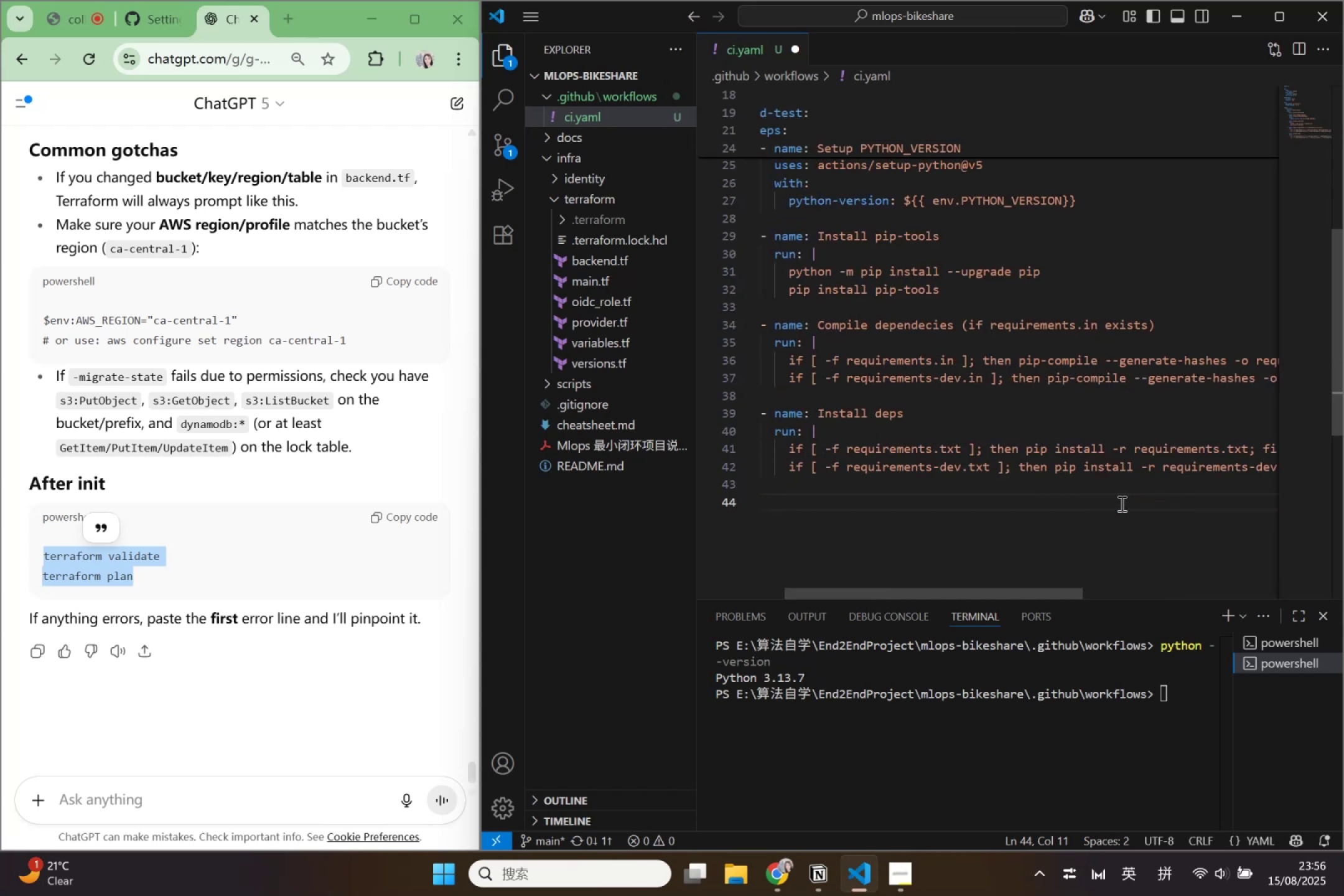 
key(Backspace)
 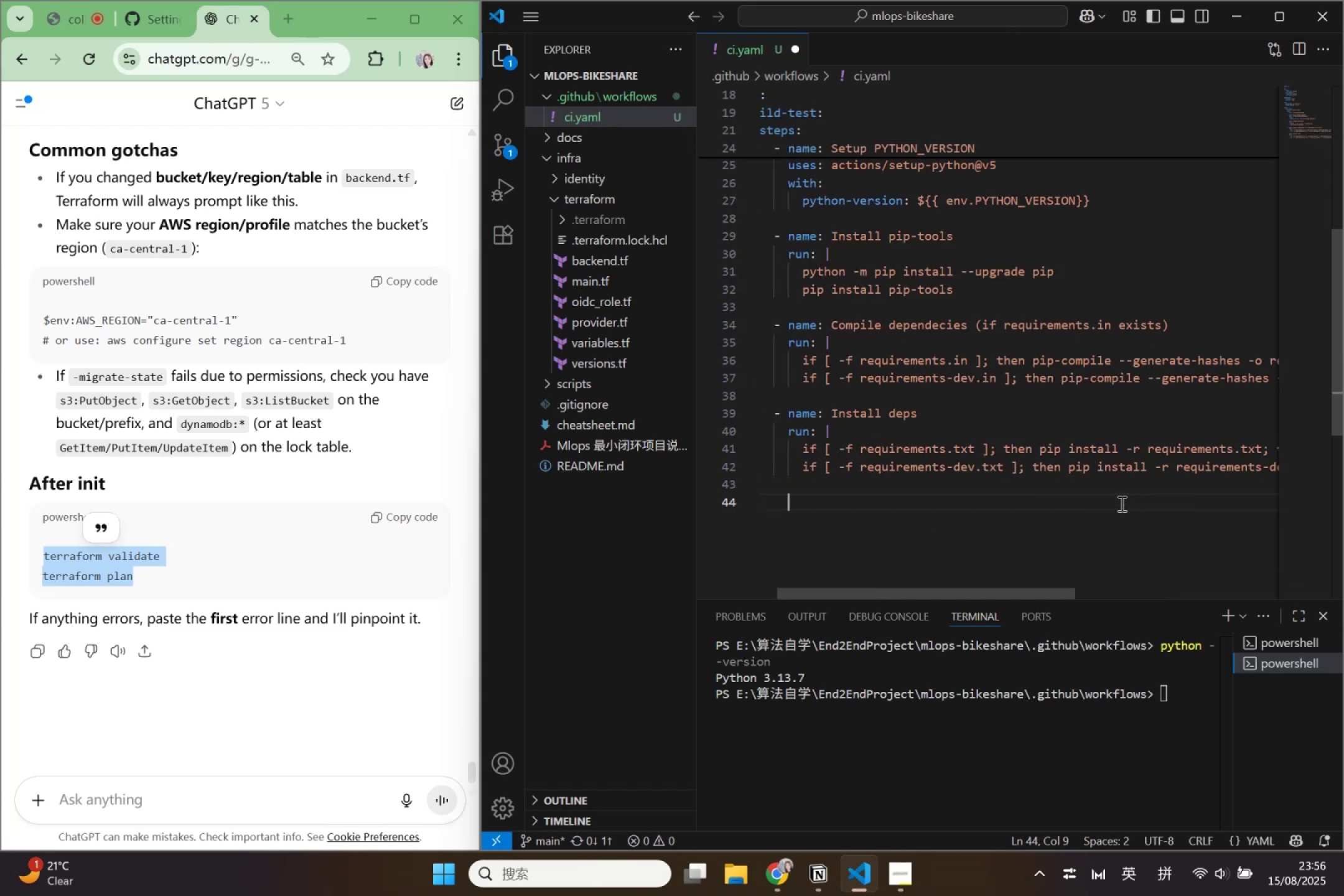 
key(Backspace)
type(- name: )
 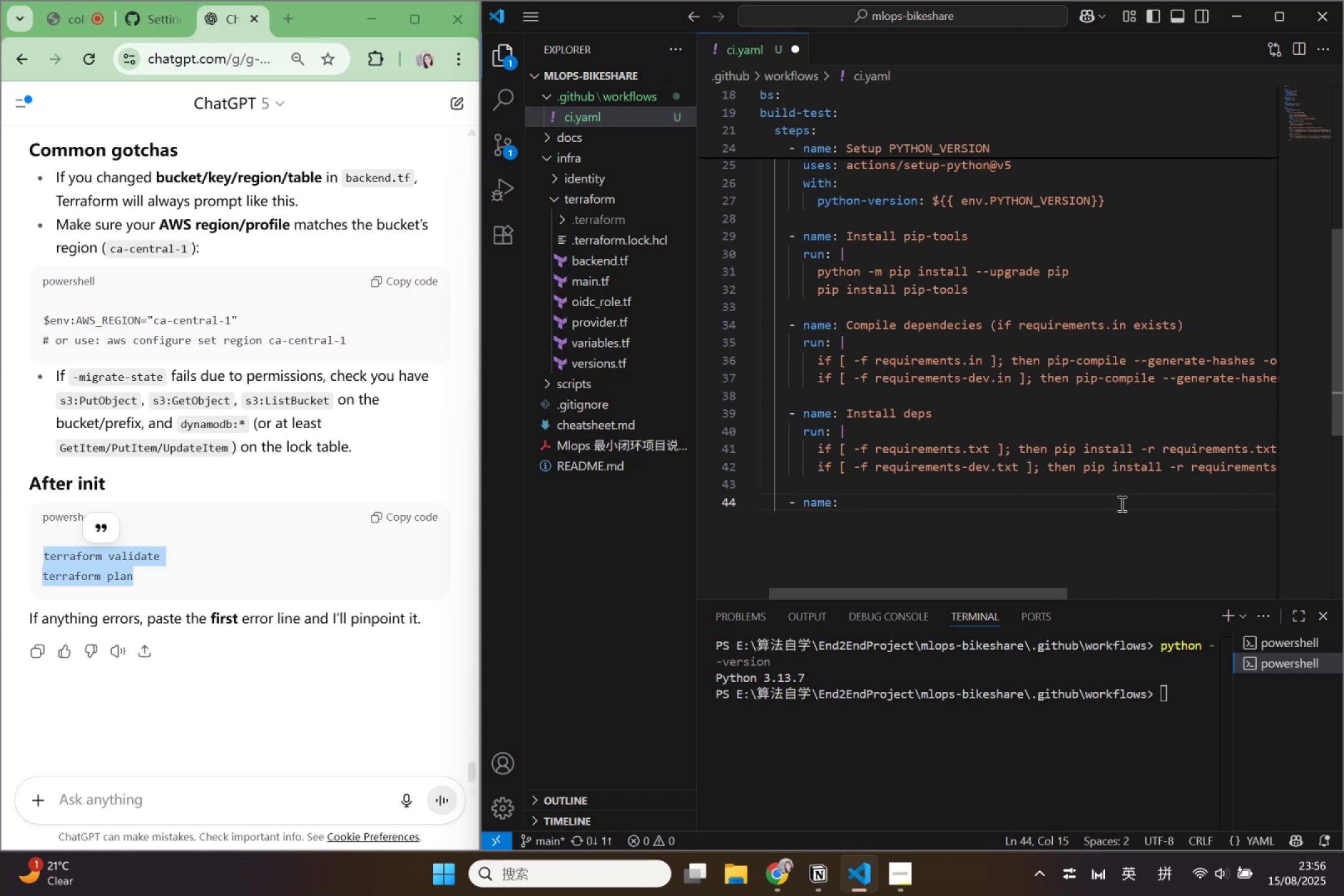 
type(Unit tests ())
 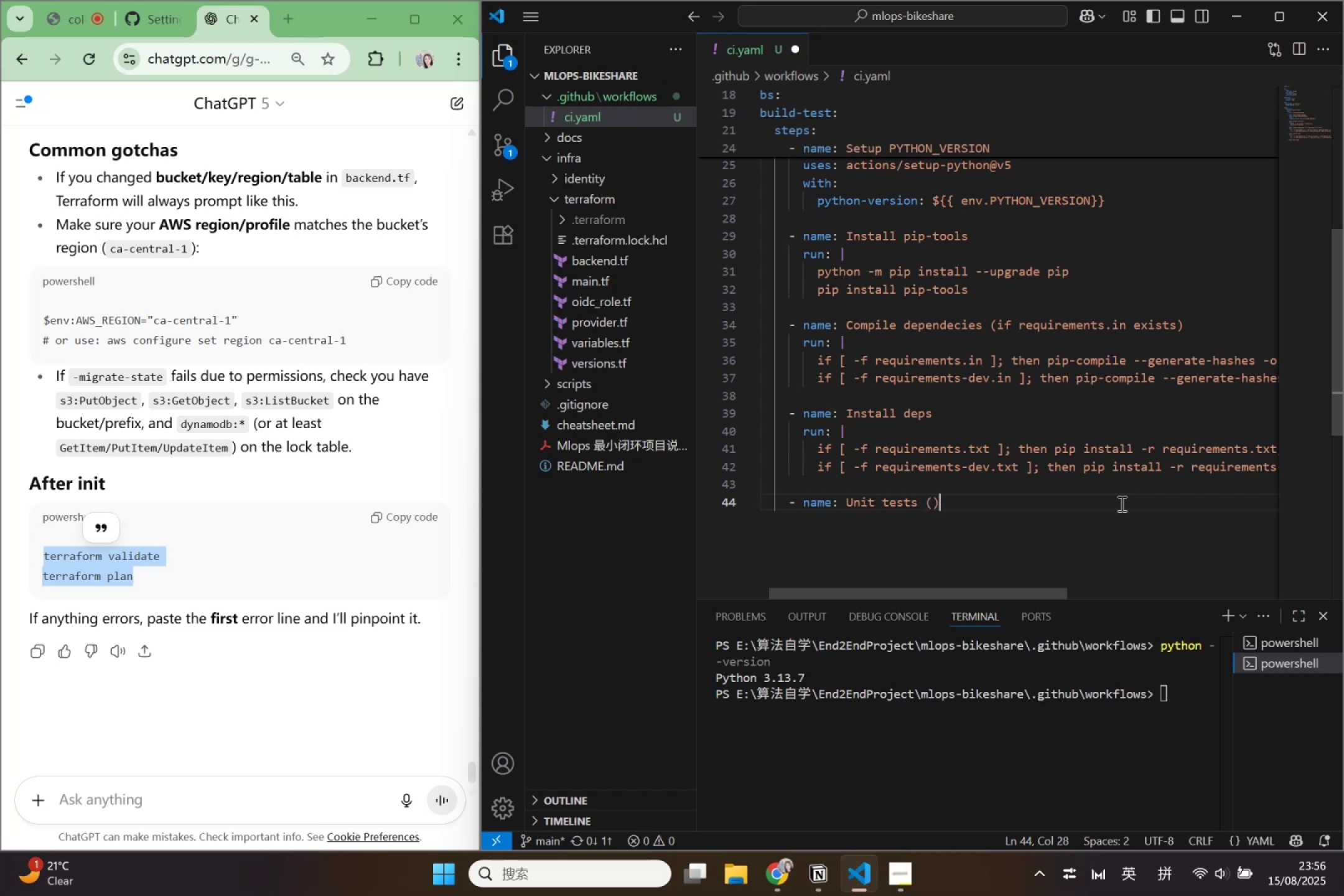 
 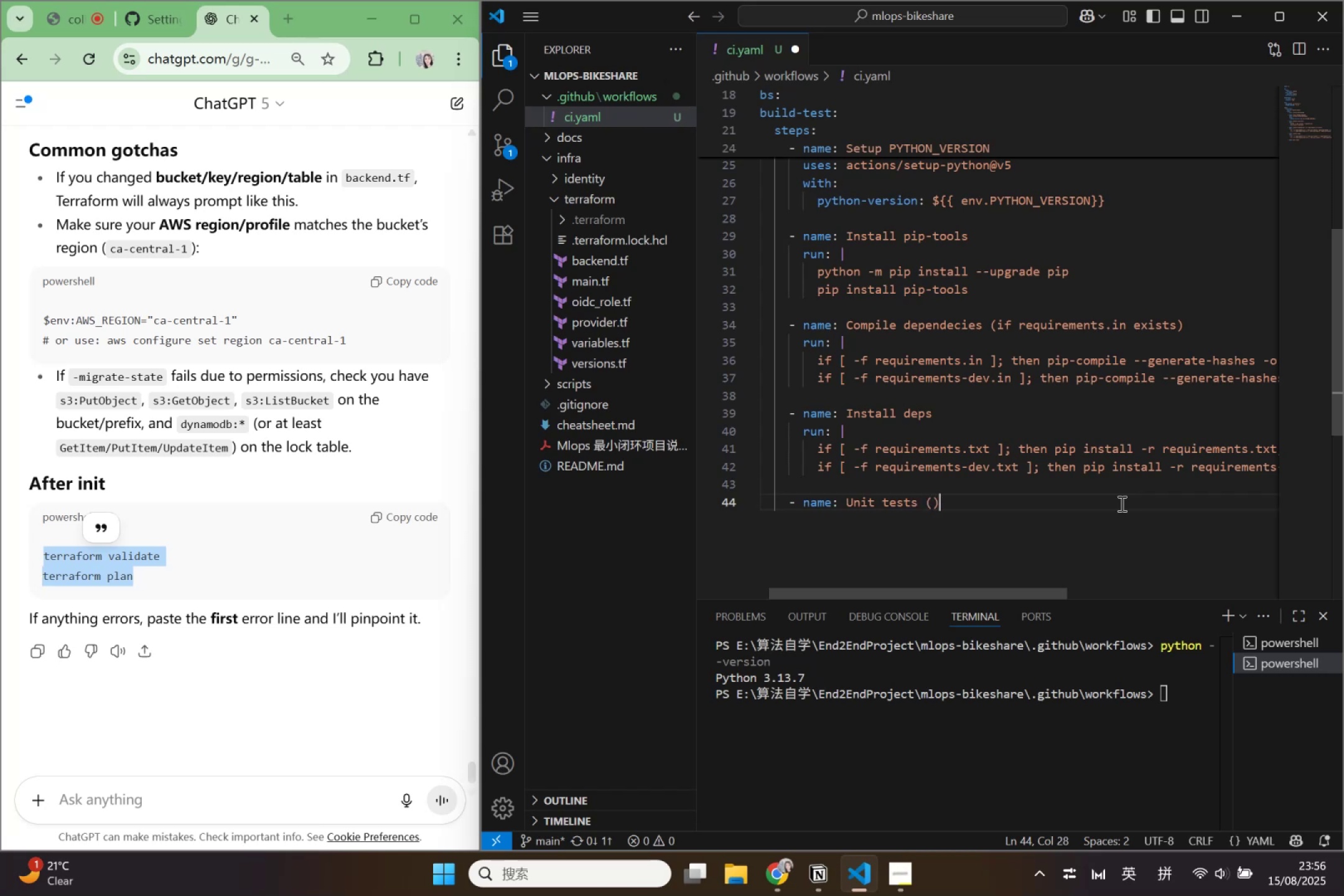 
key(ArrowLeft)
 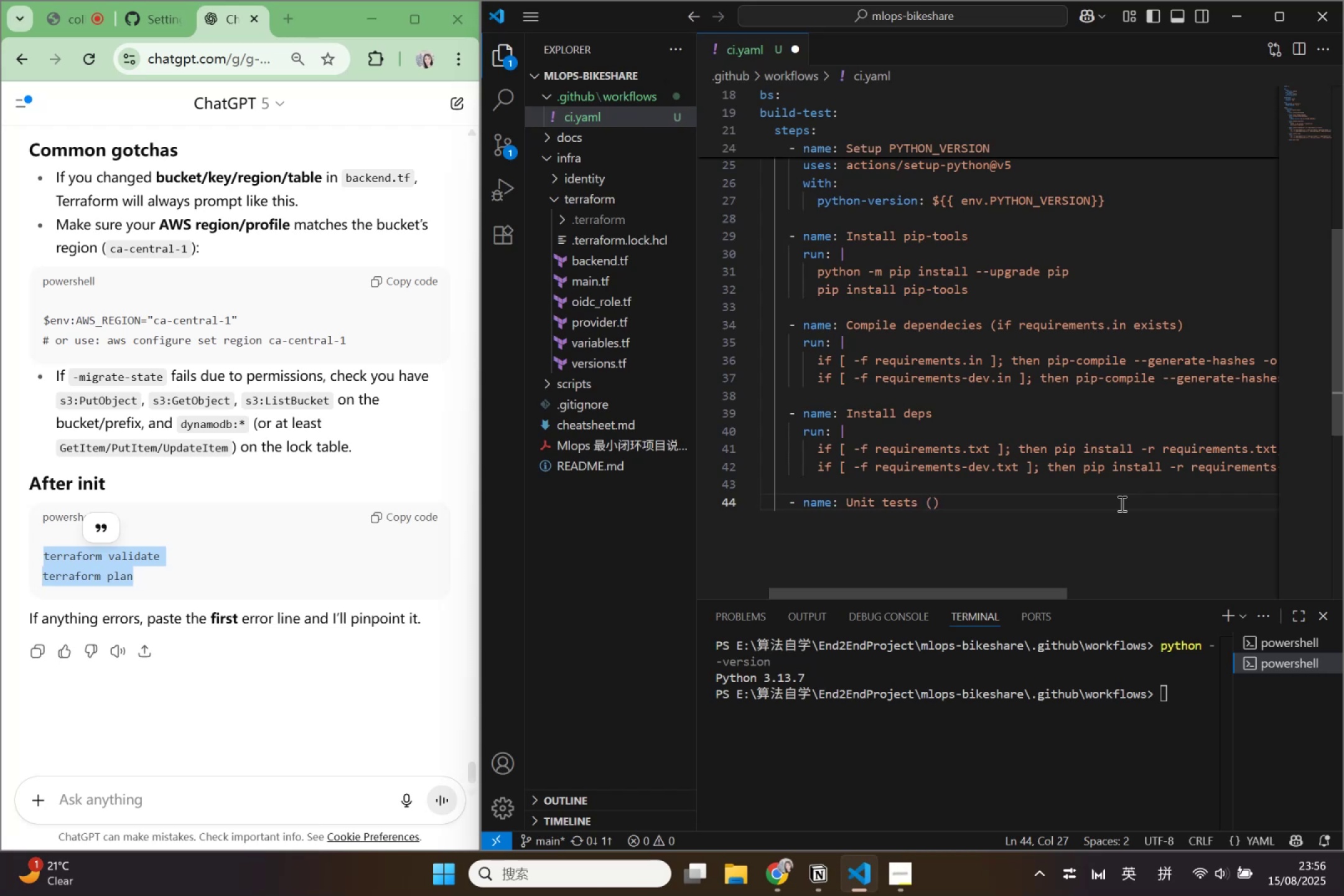 